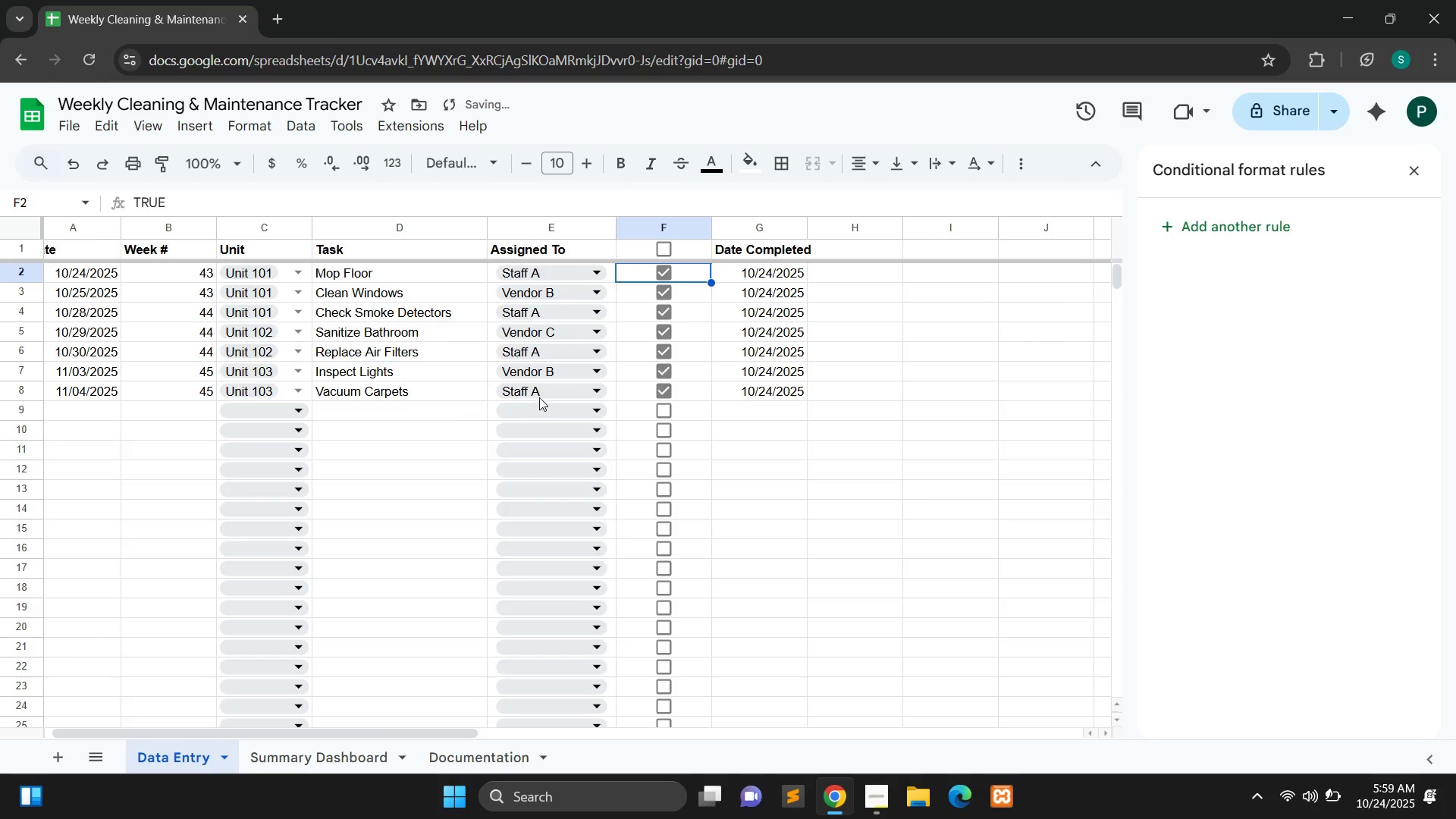 
left_click([342, 771])
 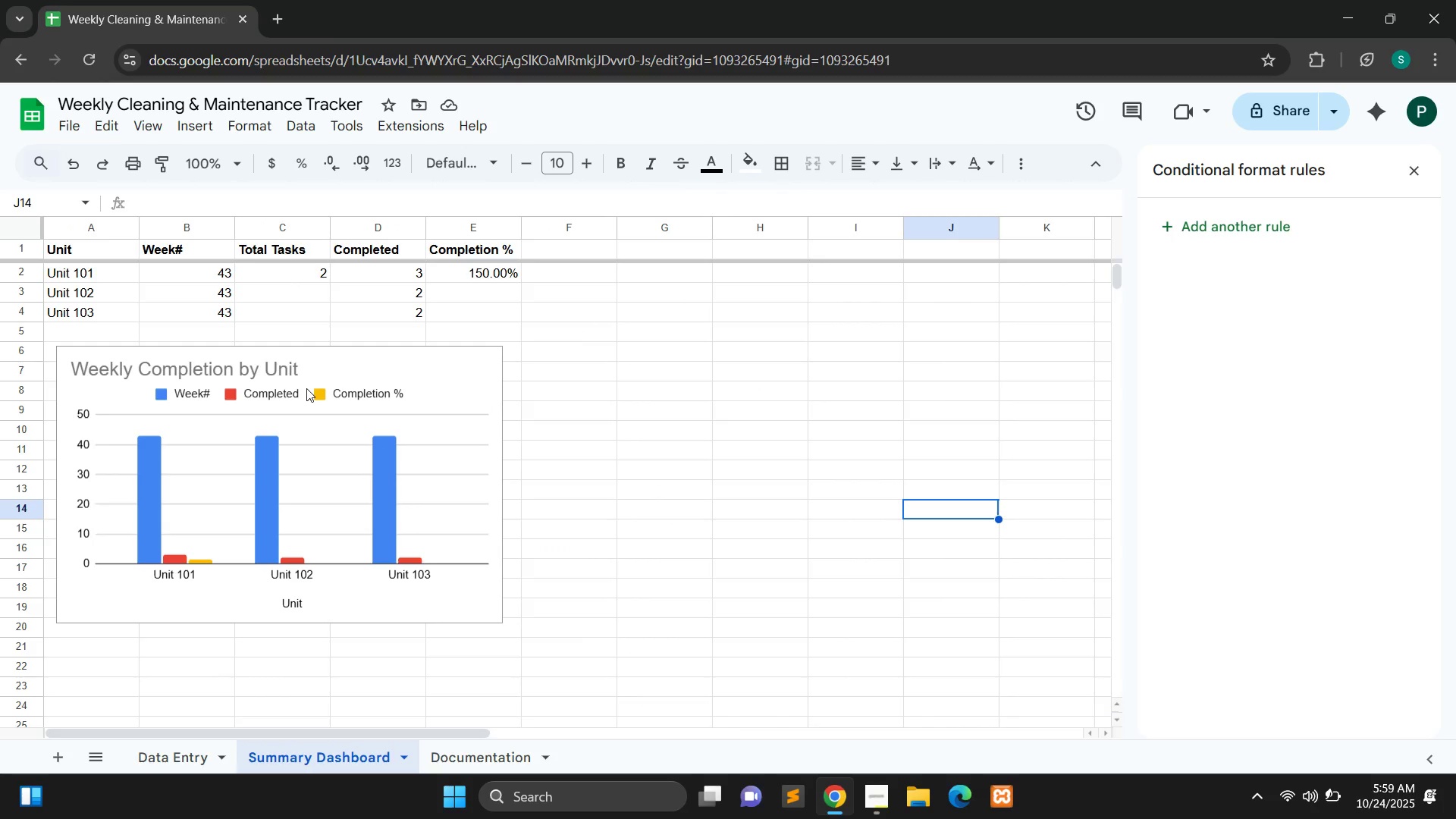 
left_click([312, 283])
 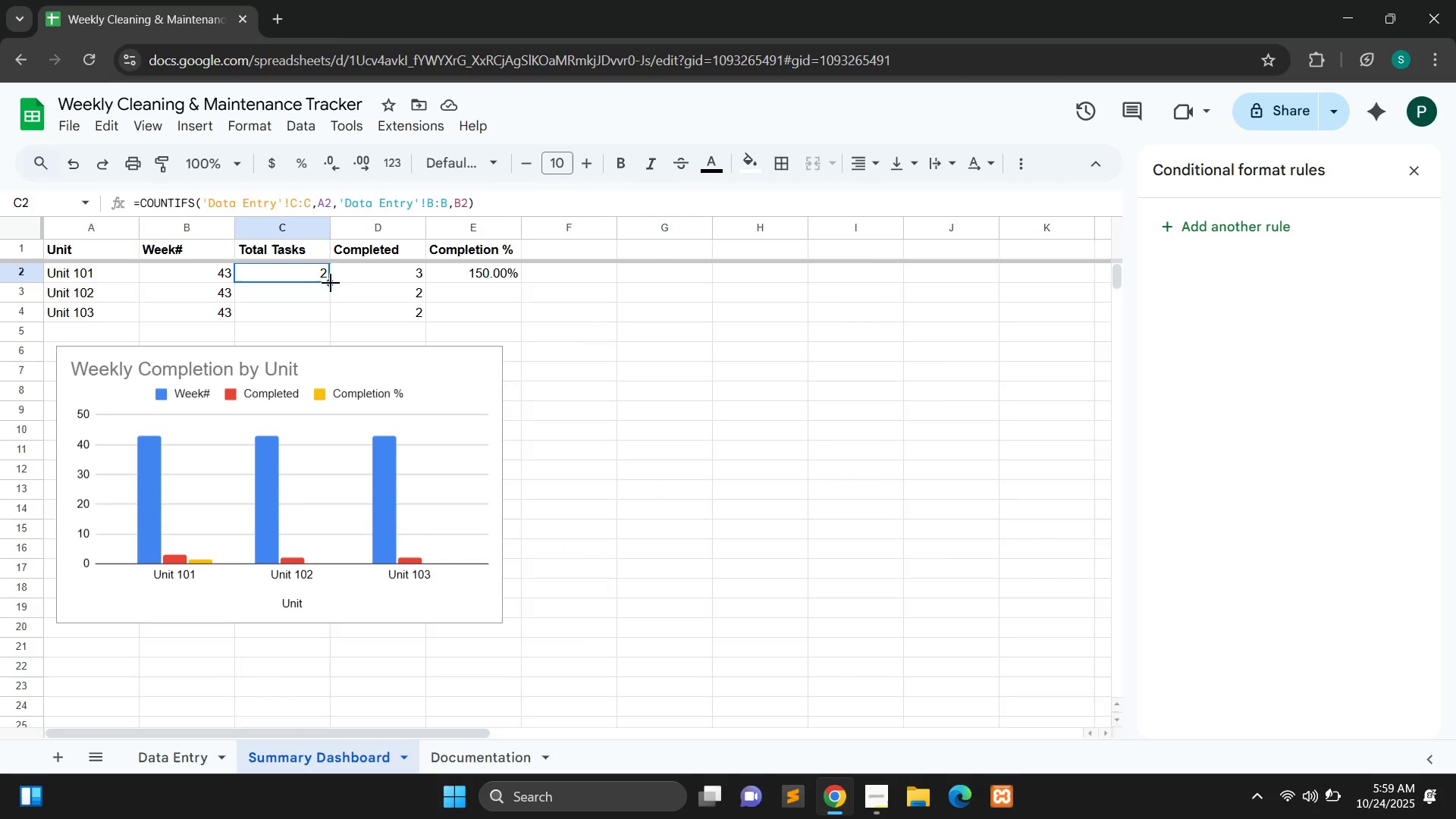 
left_click_drag(start_coordinate=[331, 283], to_coordinate=[325, 312])
 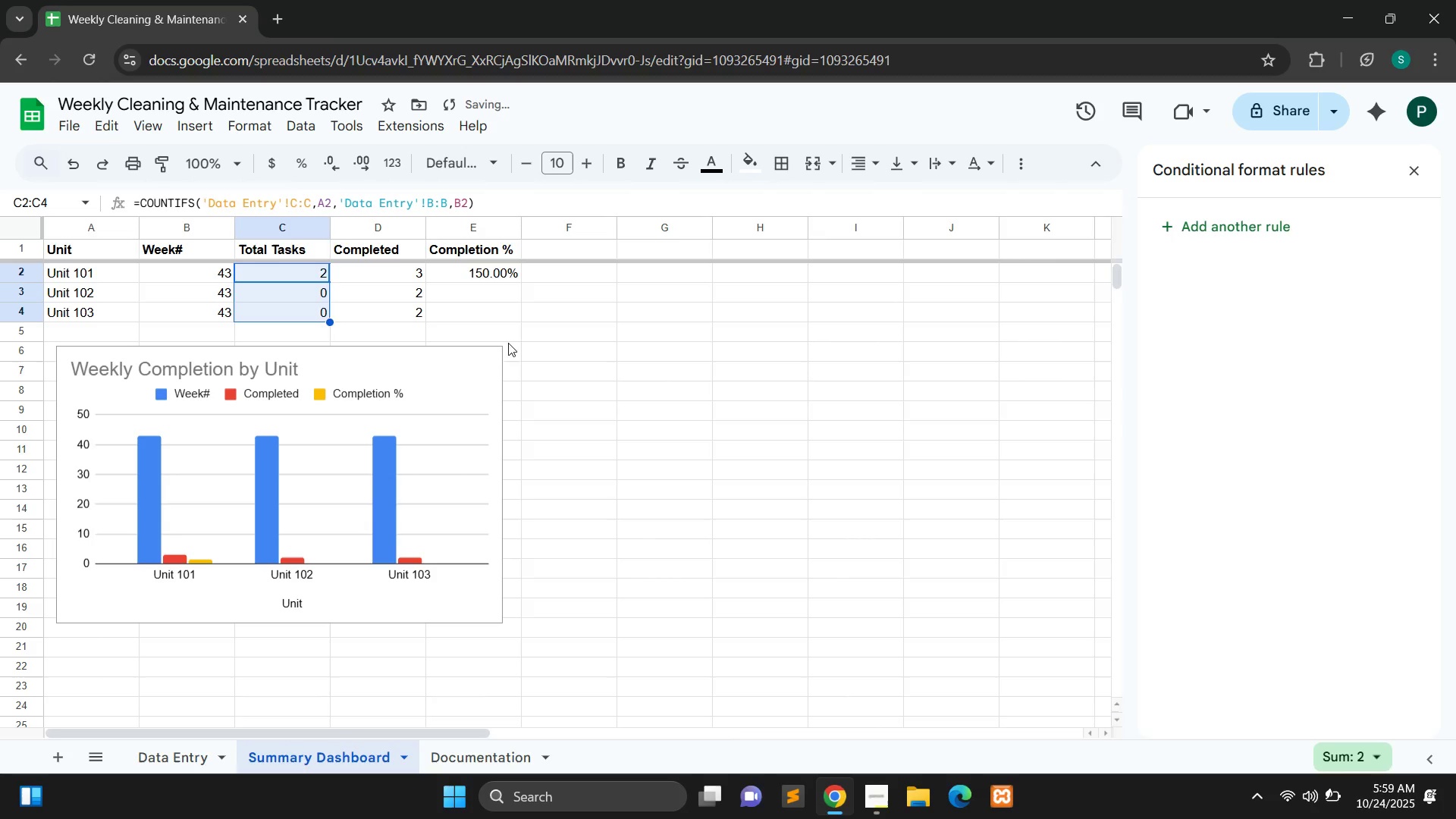 
left_click([585, 365])
 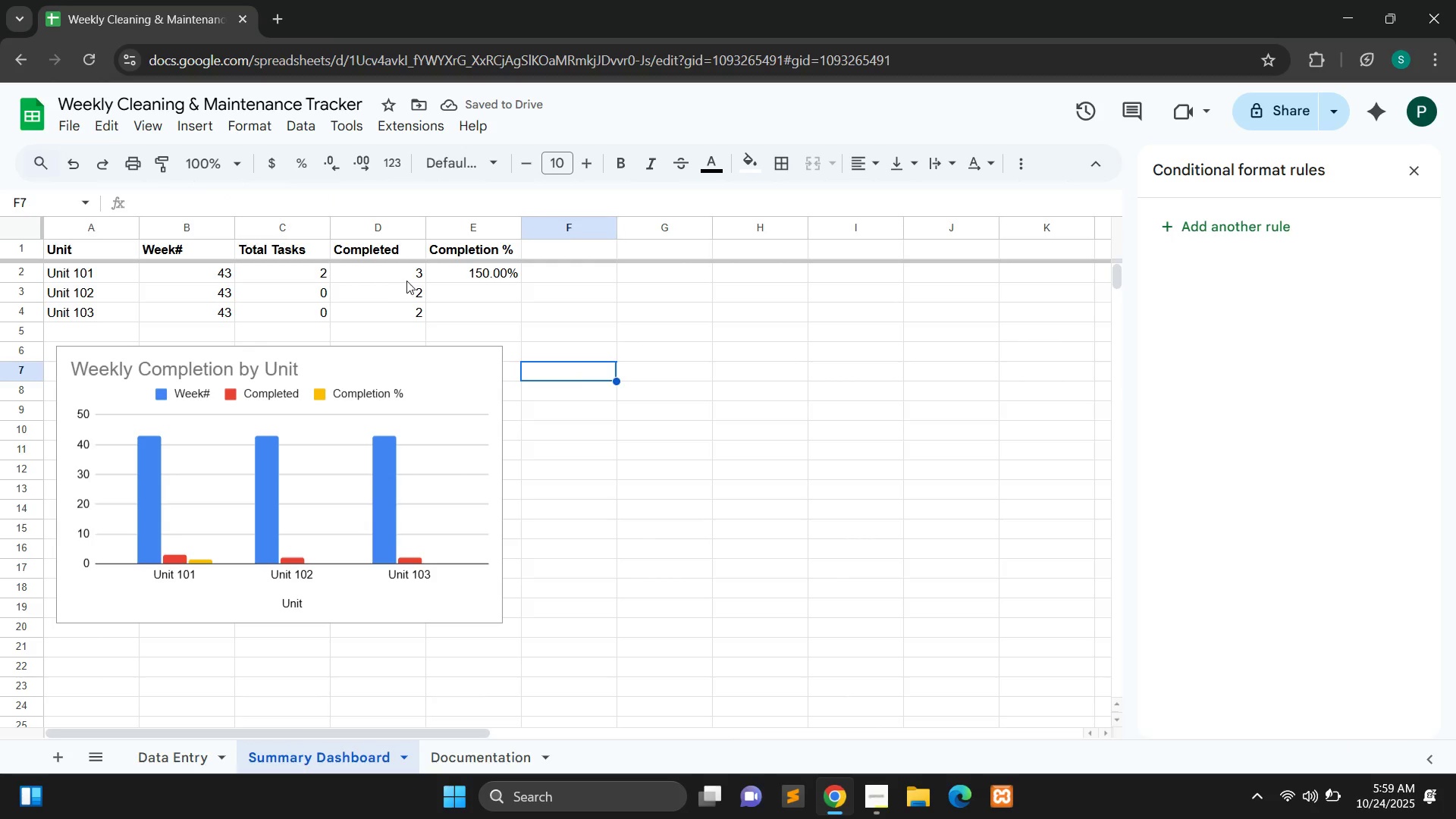 
left_click([417, 284])
 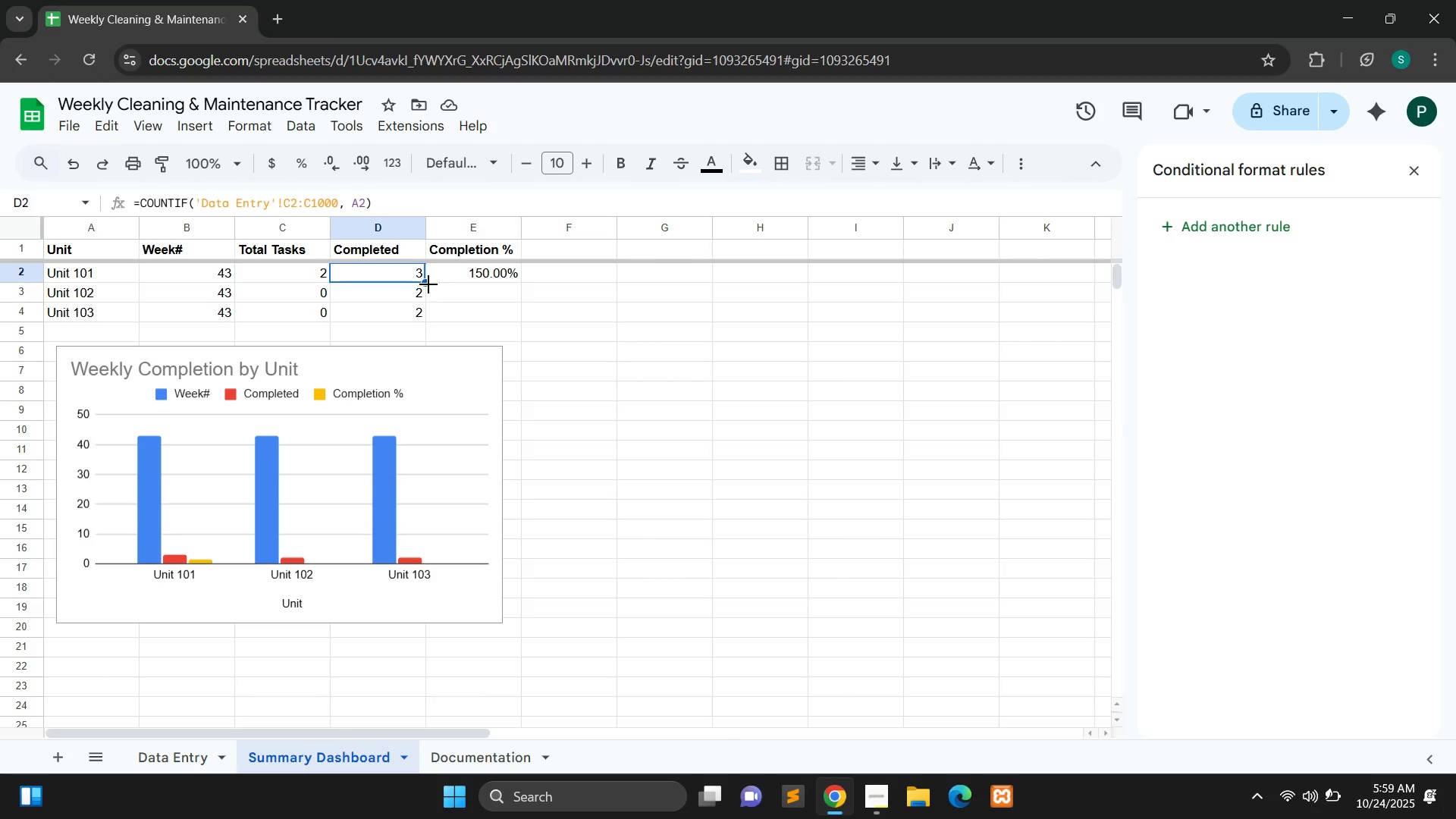 
left_click_drag(start_coordinate=[428, 284], to_coordinate=[424, 314])
 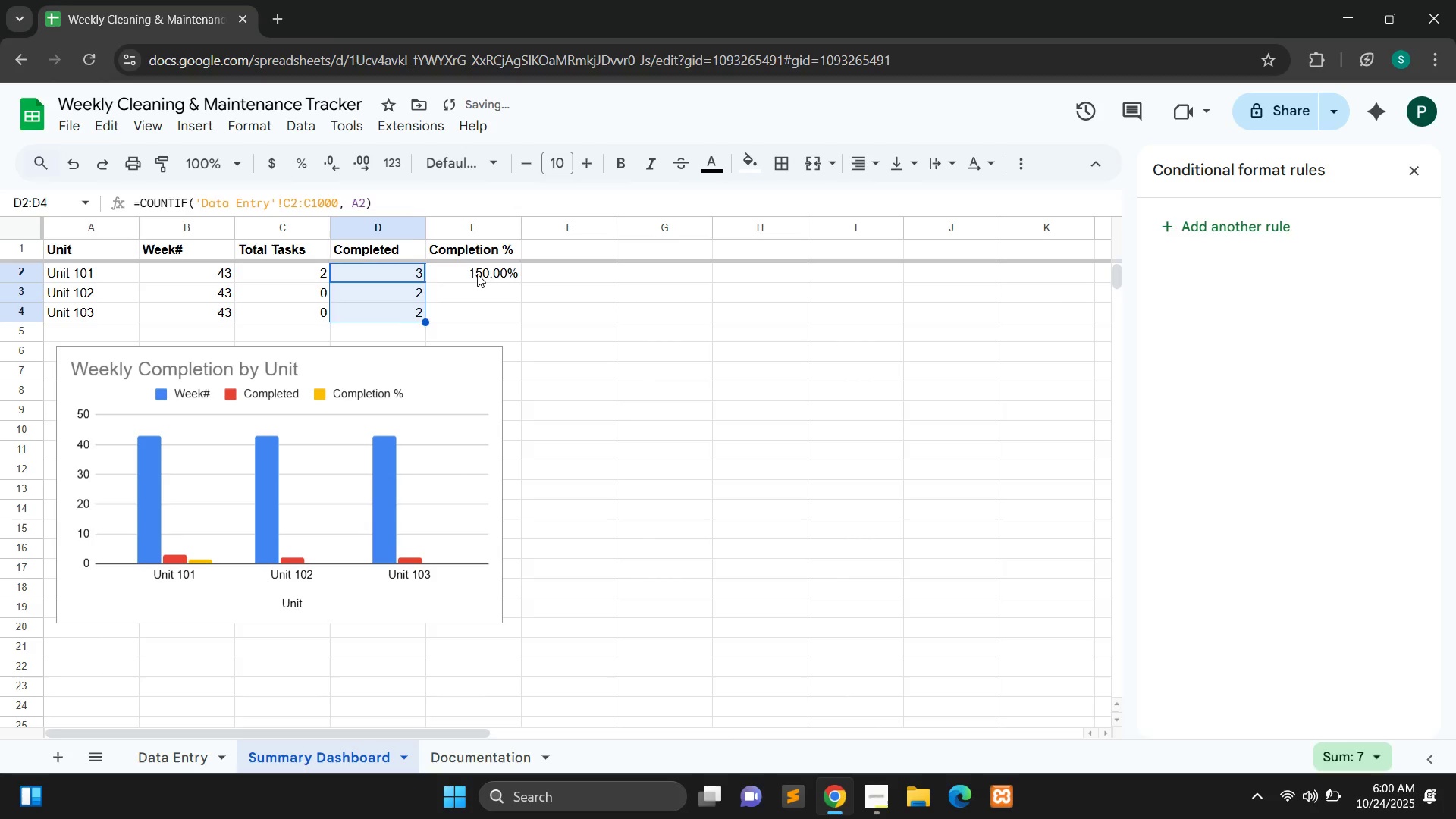 
left_click([477, 274])
 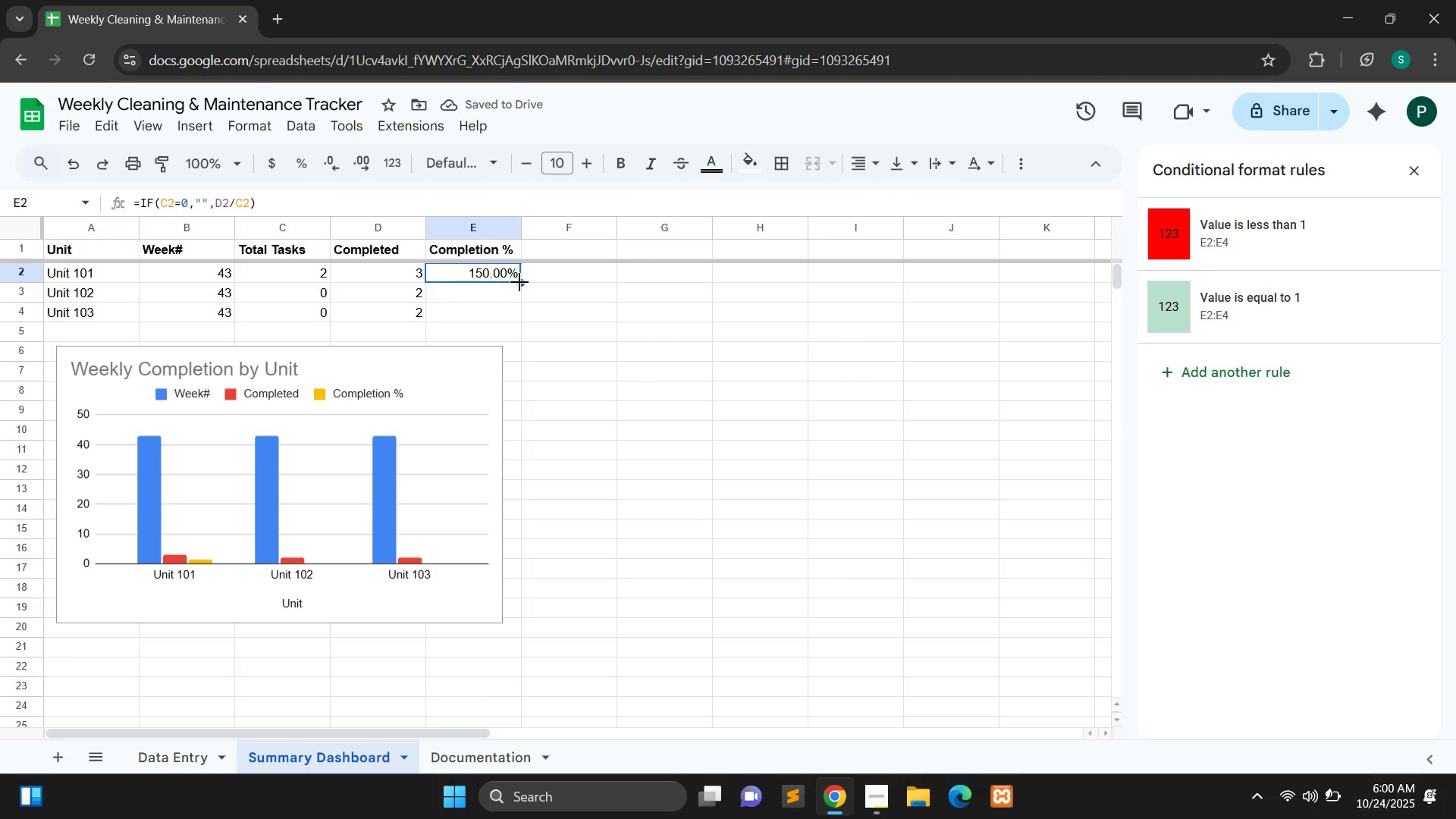 
left_click_drag(start_coordinate=[519, 282], to_coordinate=[514, 312])
 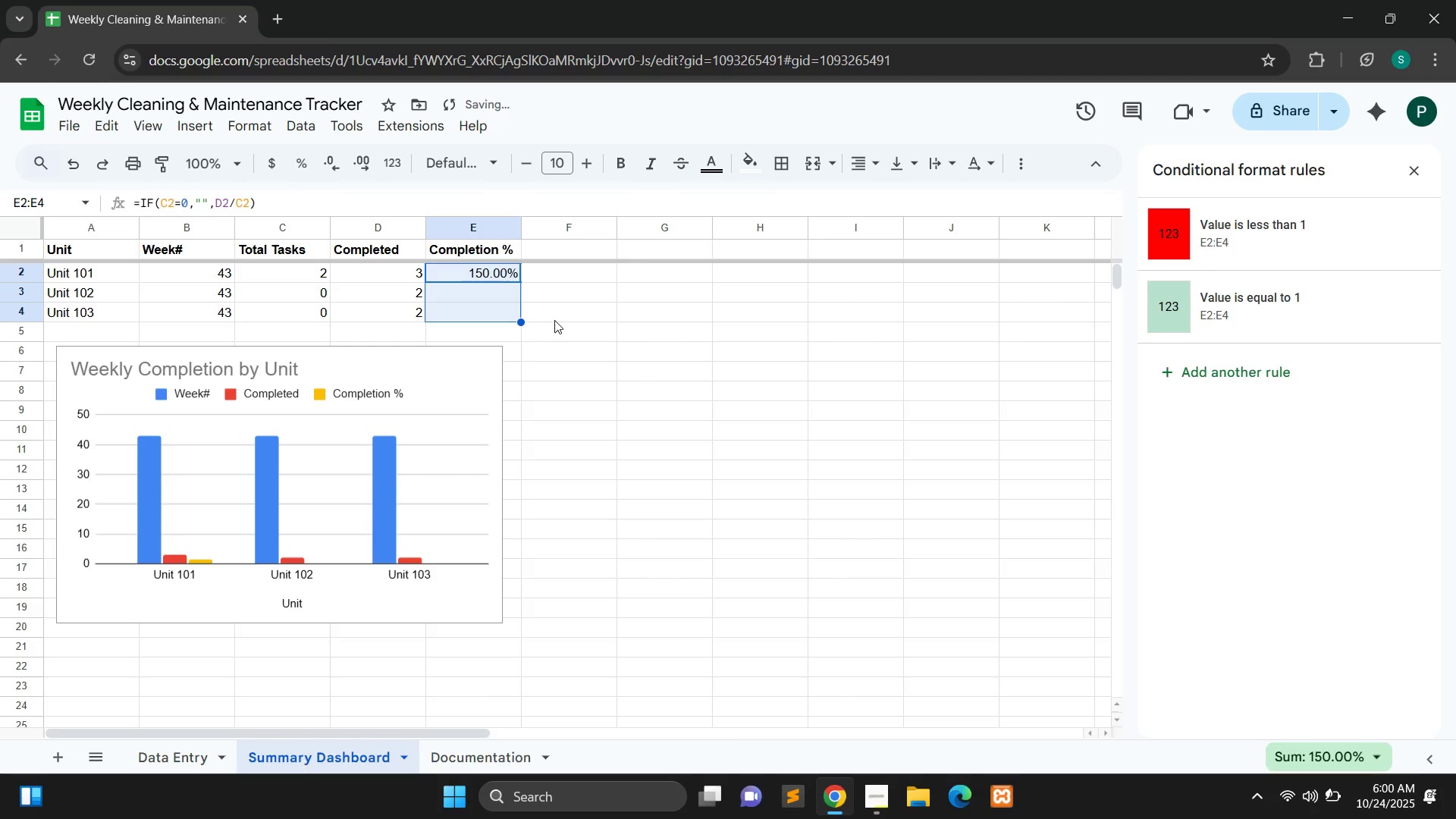 
left_click([554, 320])
 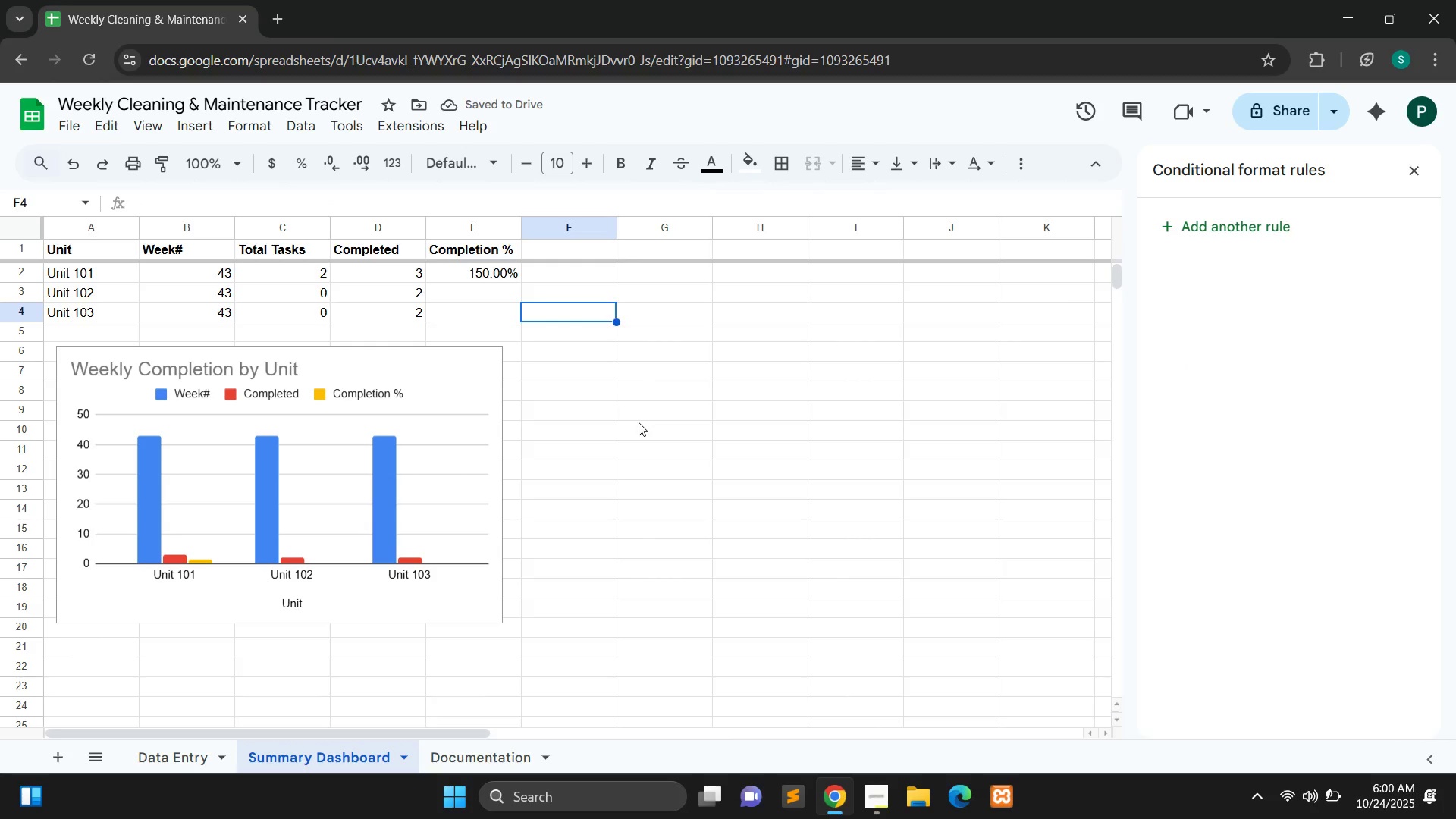 
left_click([639, 422])
 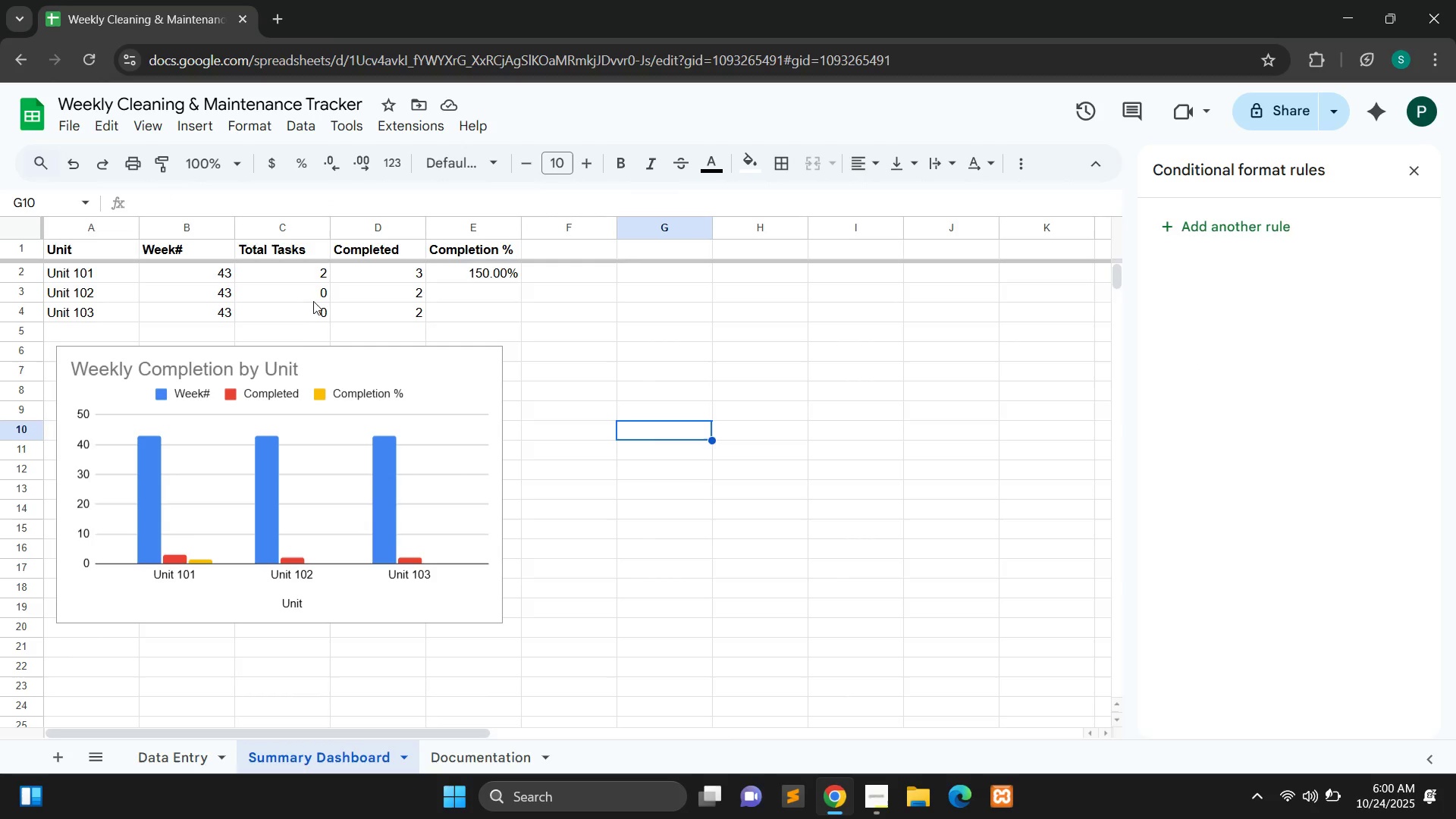 
wait(8.74)
 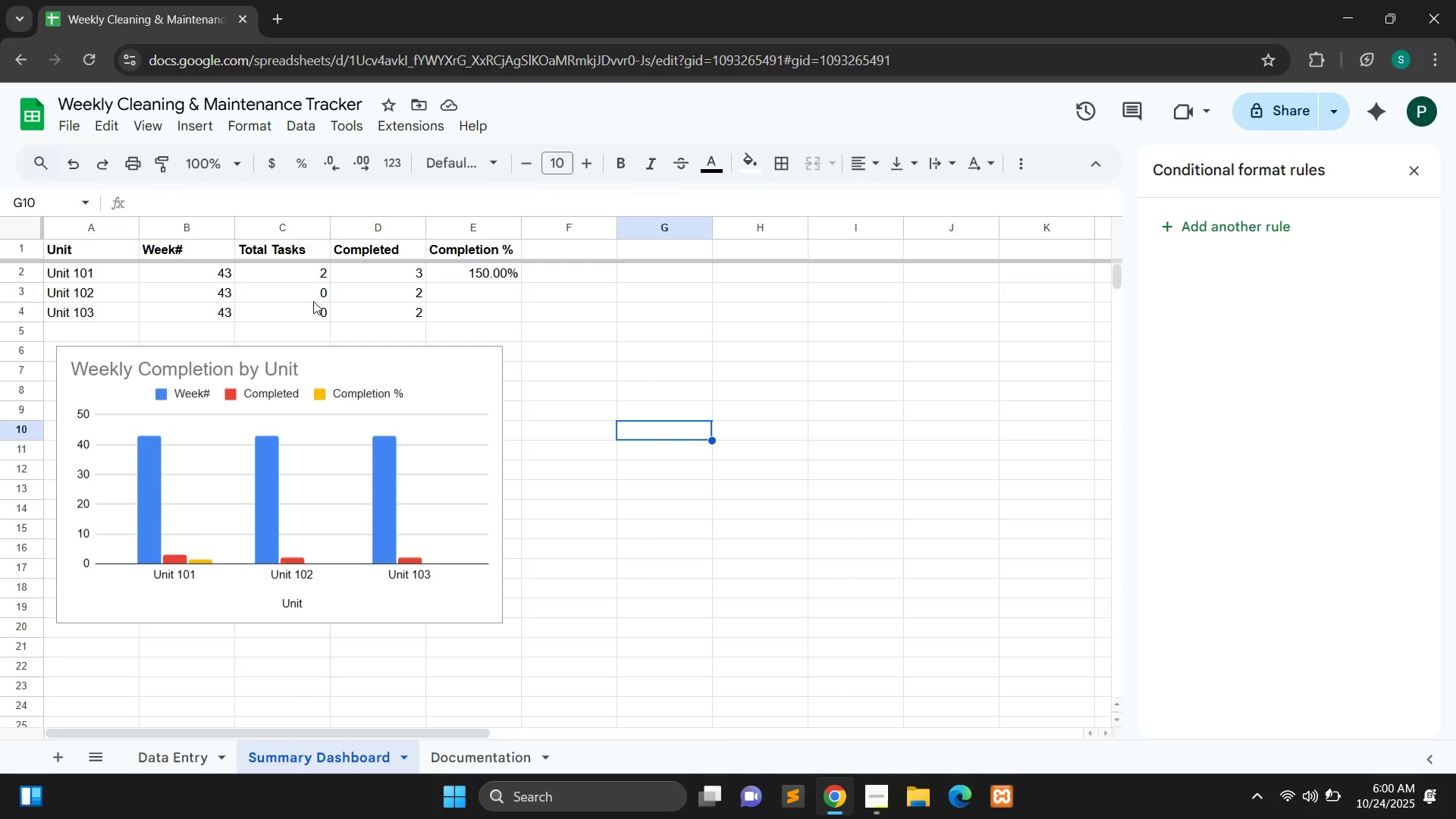 
left_click([177, 754])
 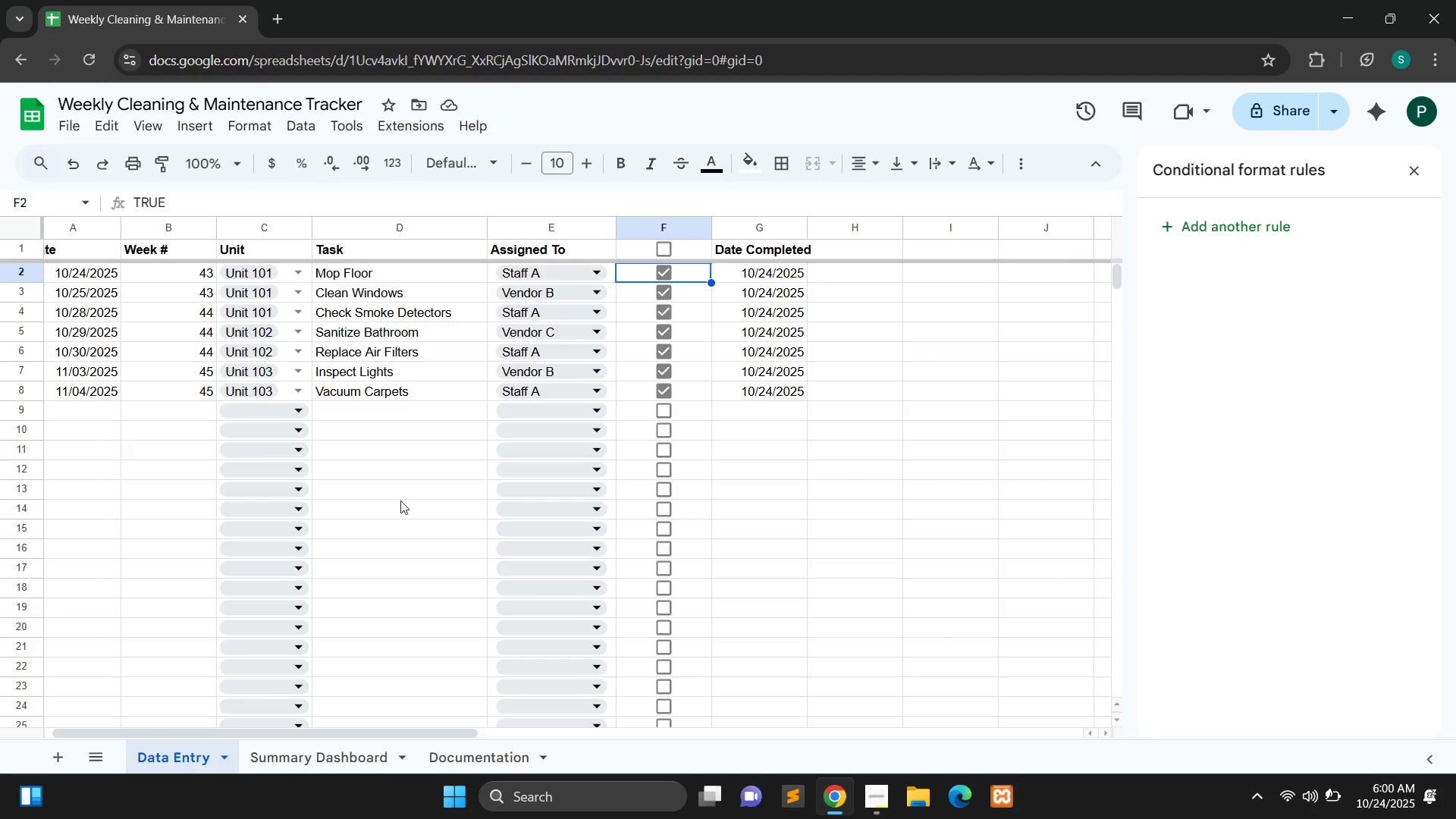 
wait(28.04)
 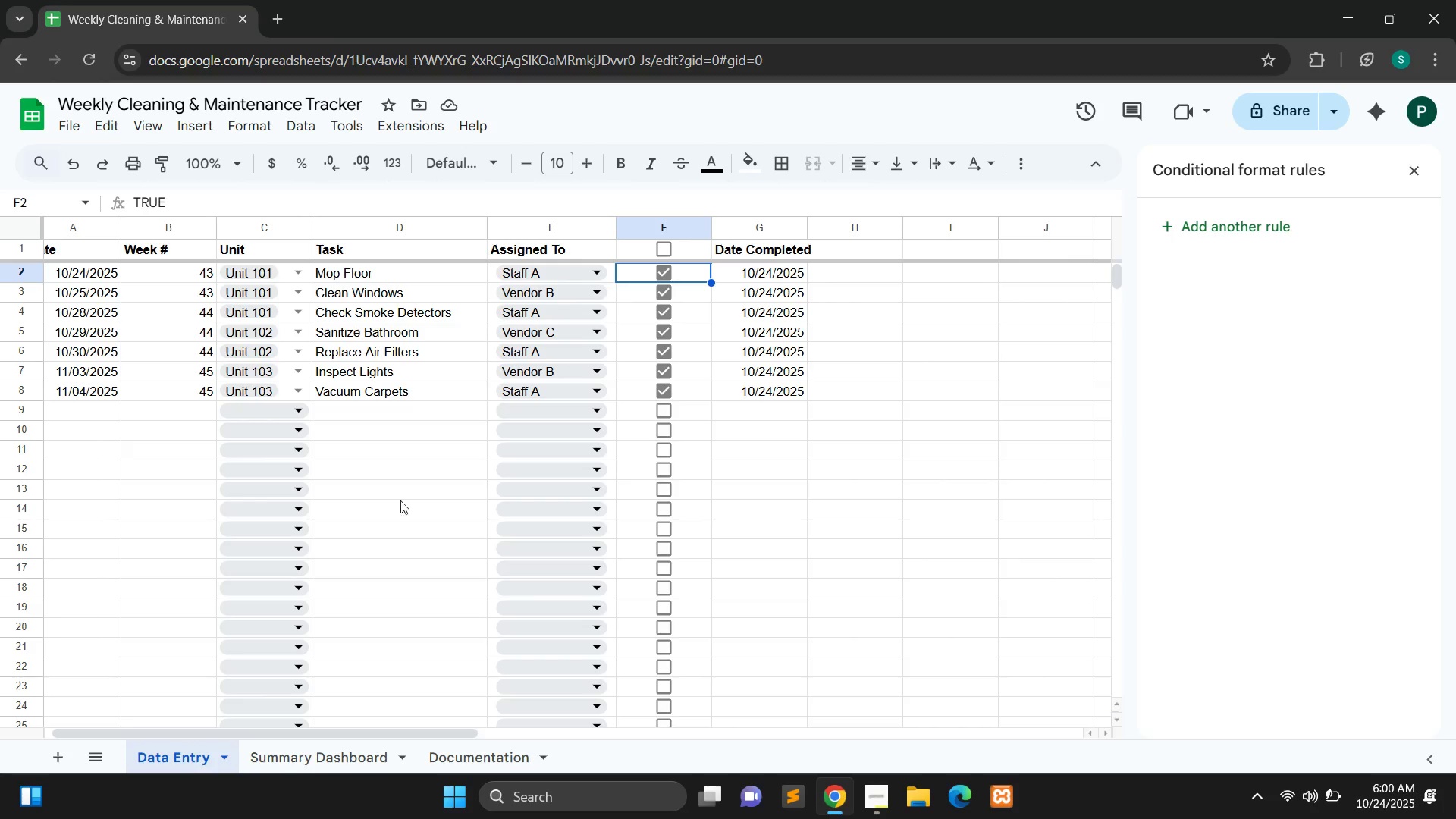 
left_click([275, 754])
 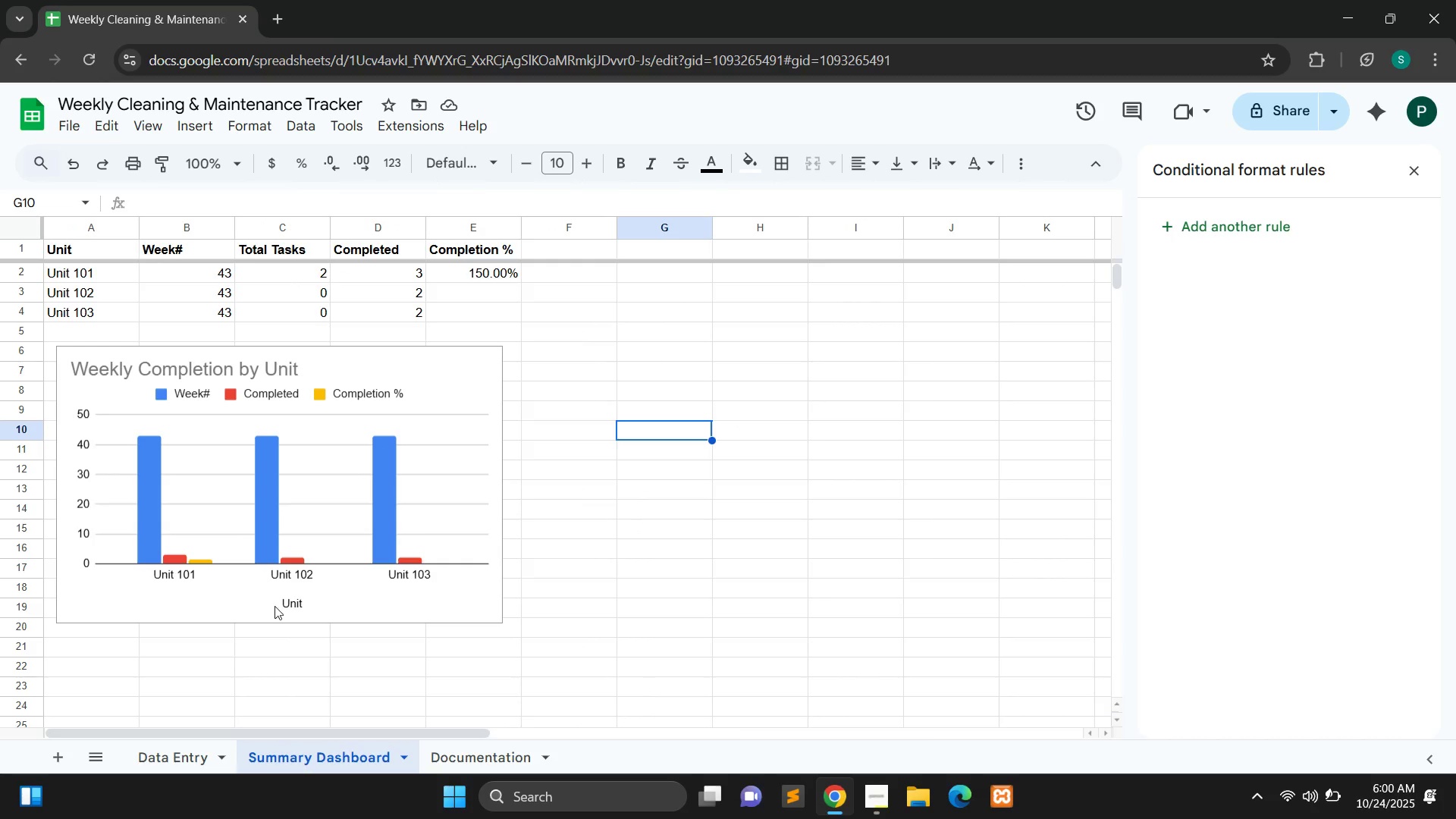 
left_click([202, 753])
 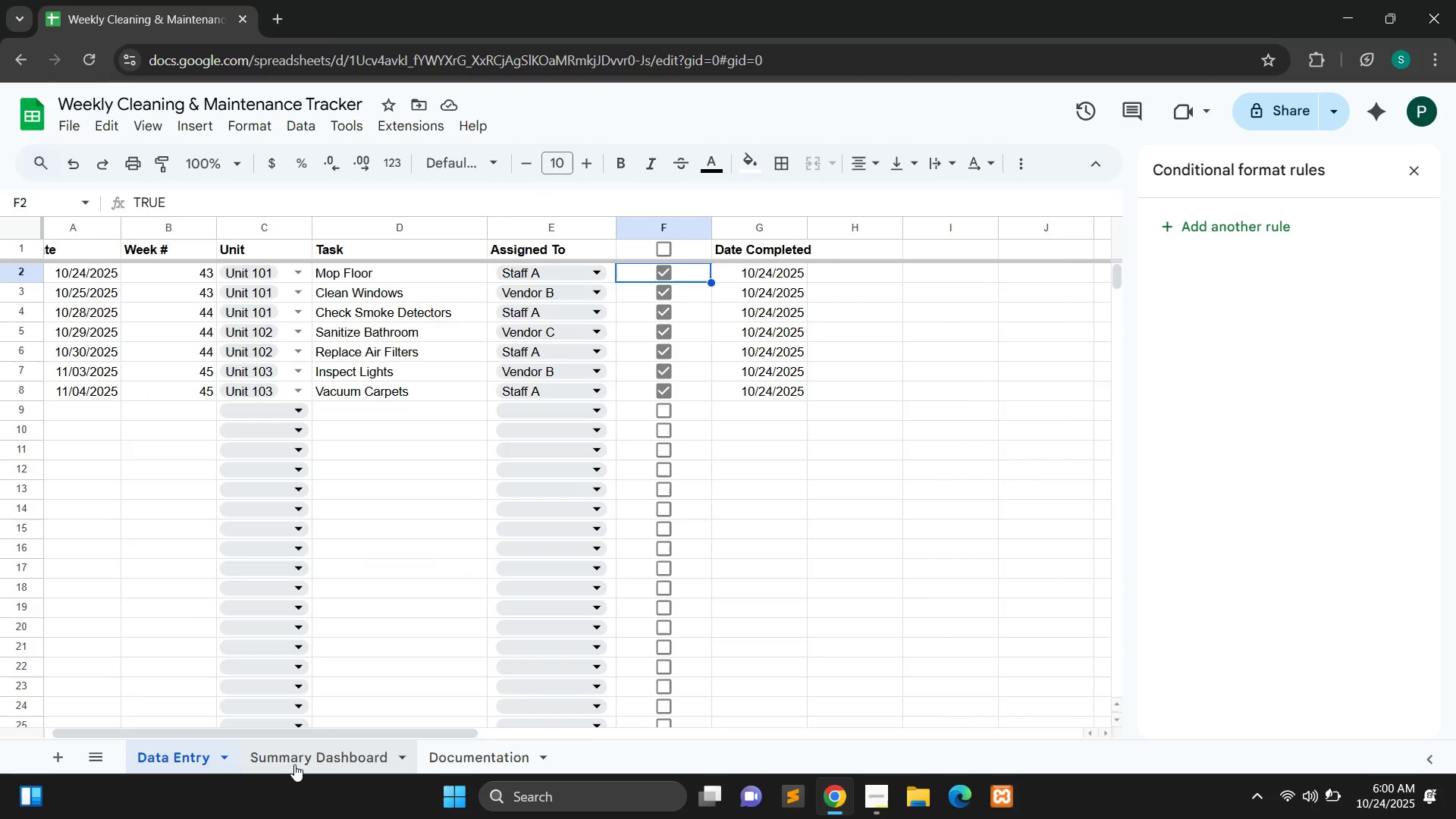 
left_click([294, 766])
 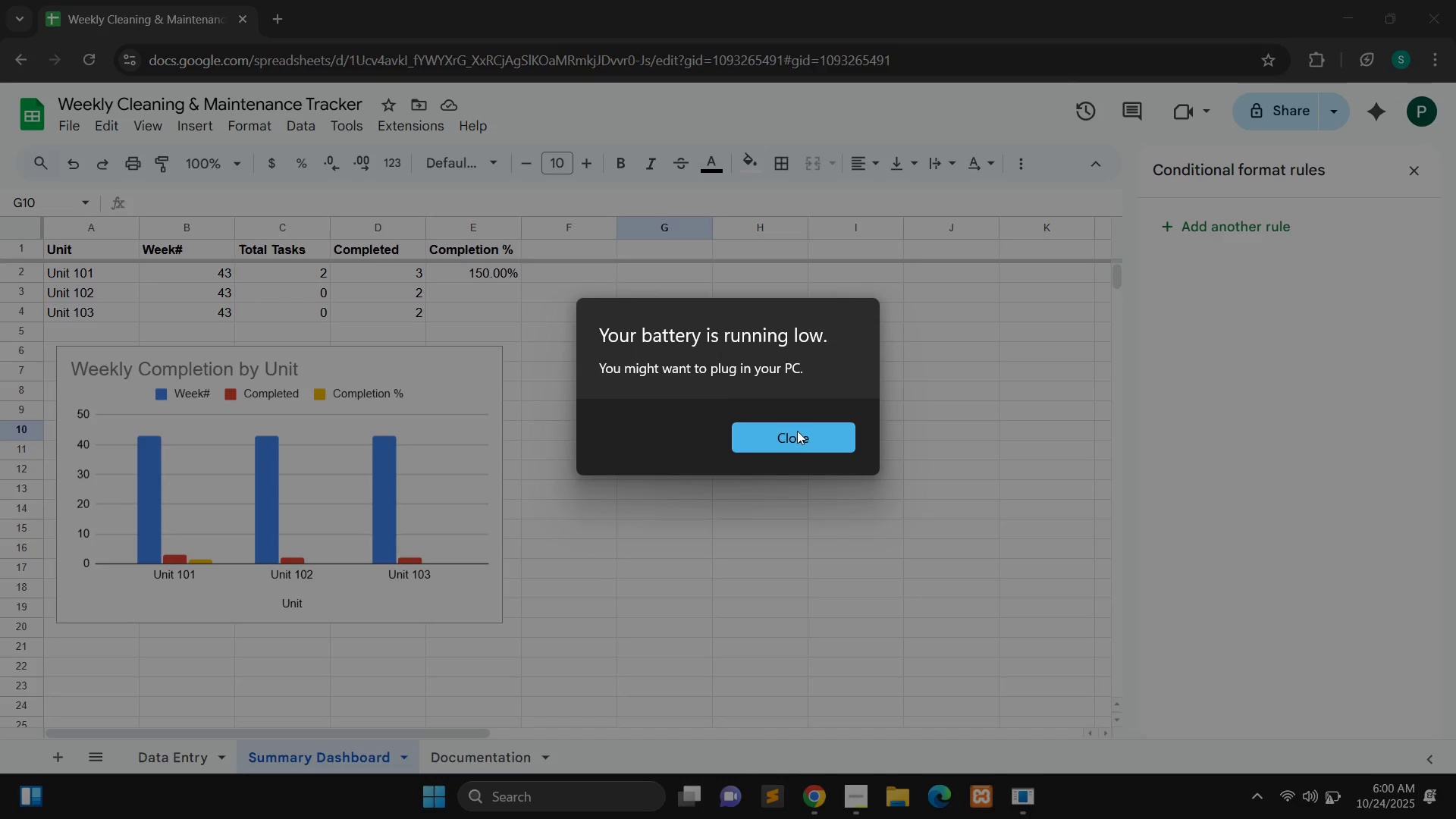 
left_click([793, 448])
 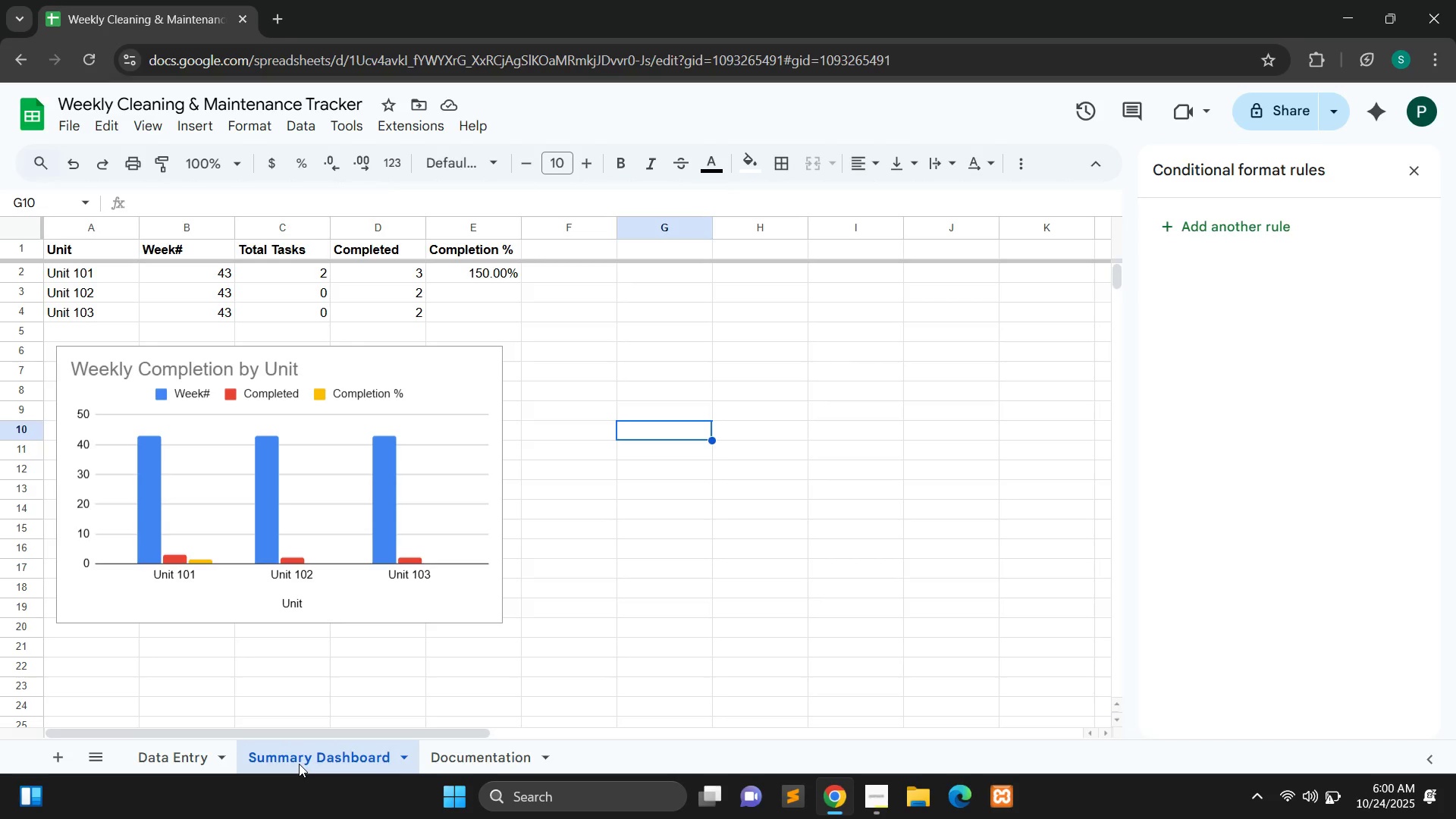 
left_click([299, 764])
 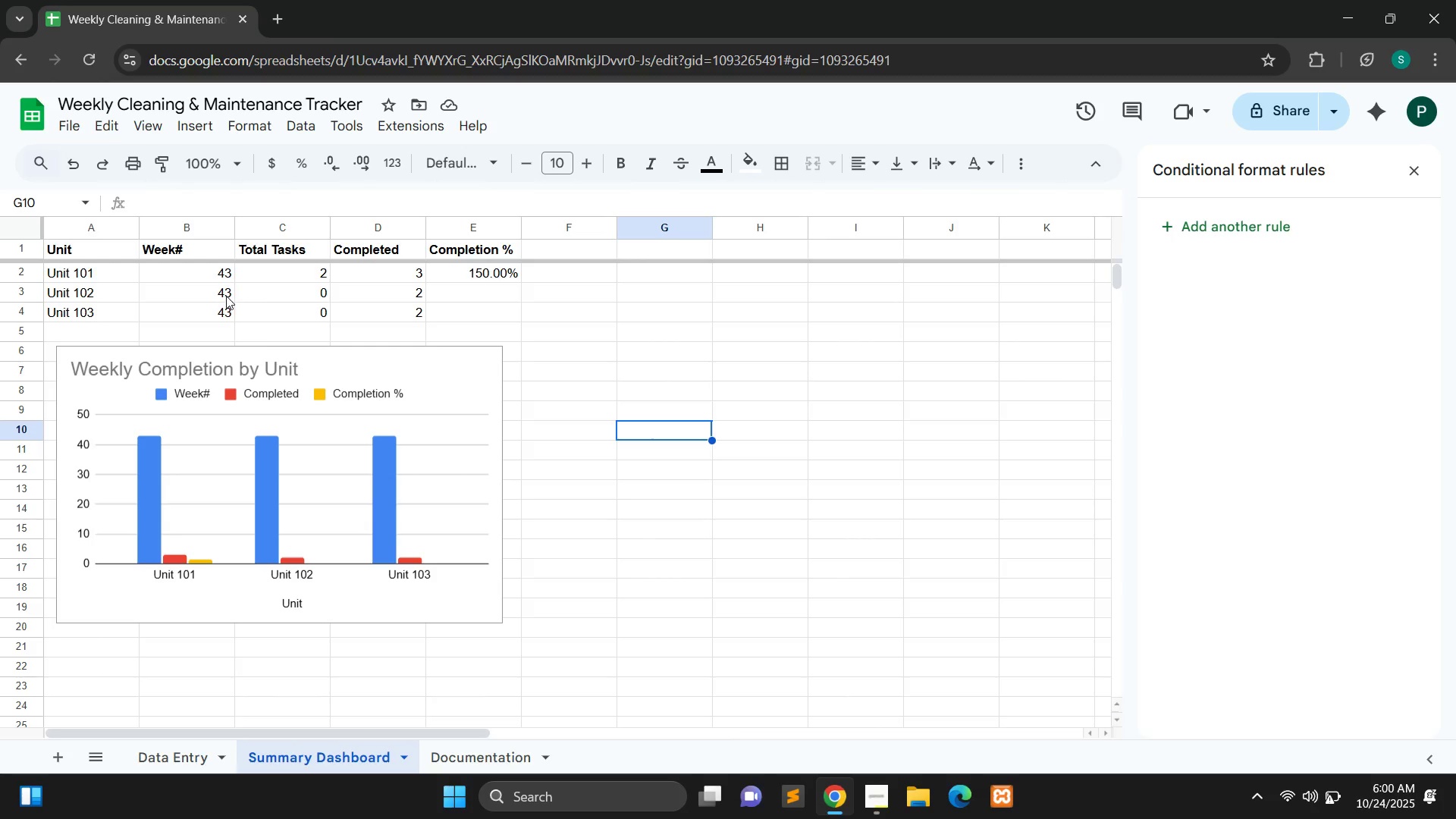 
double_click([224, 296])
 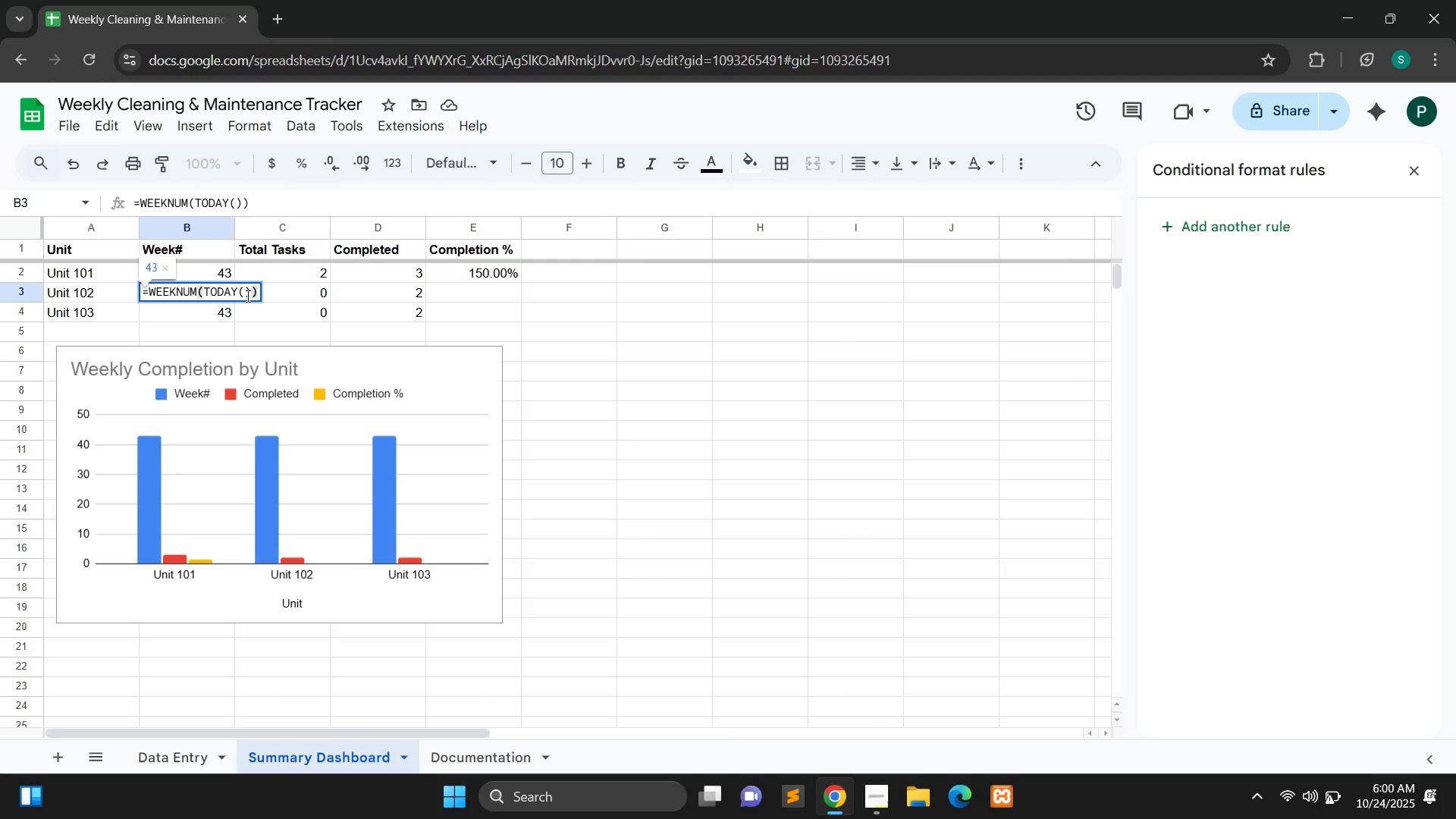 
key(Control+A)
 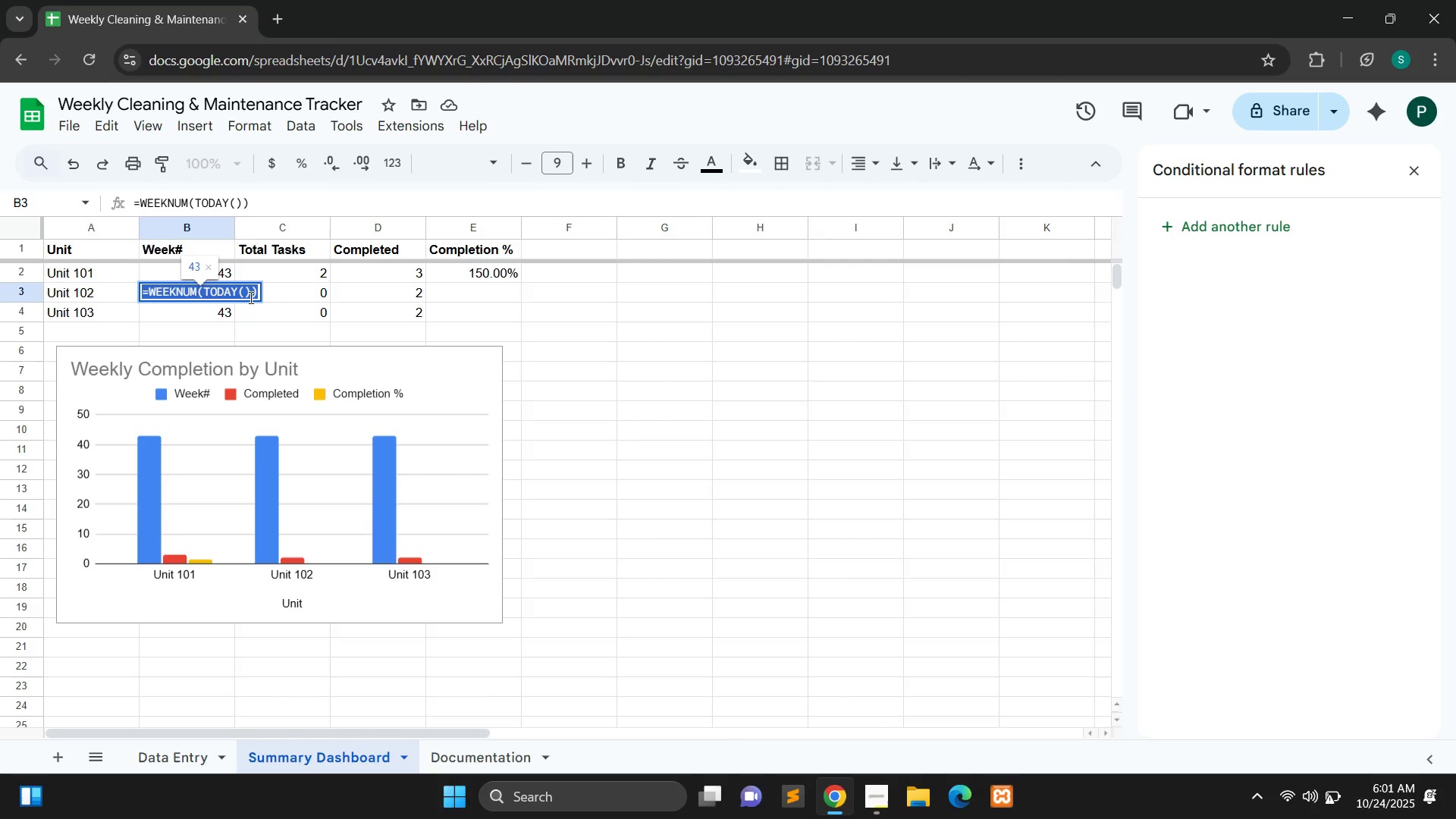 
key(Control+4)
 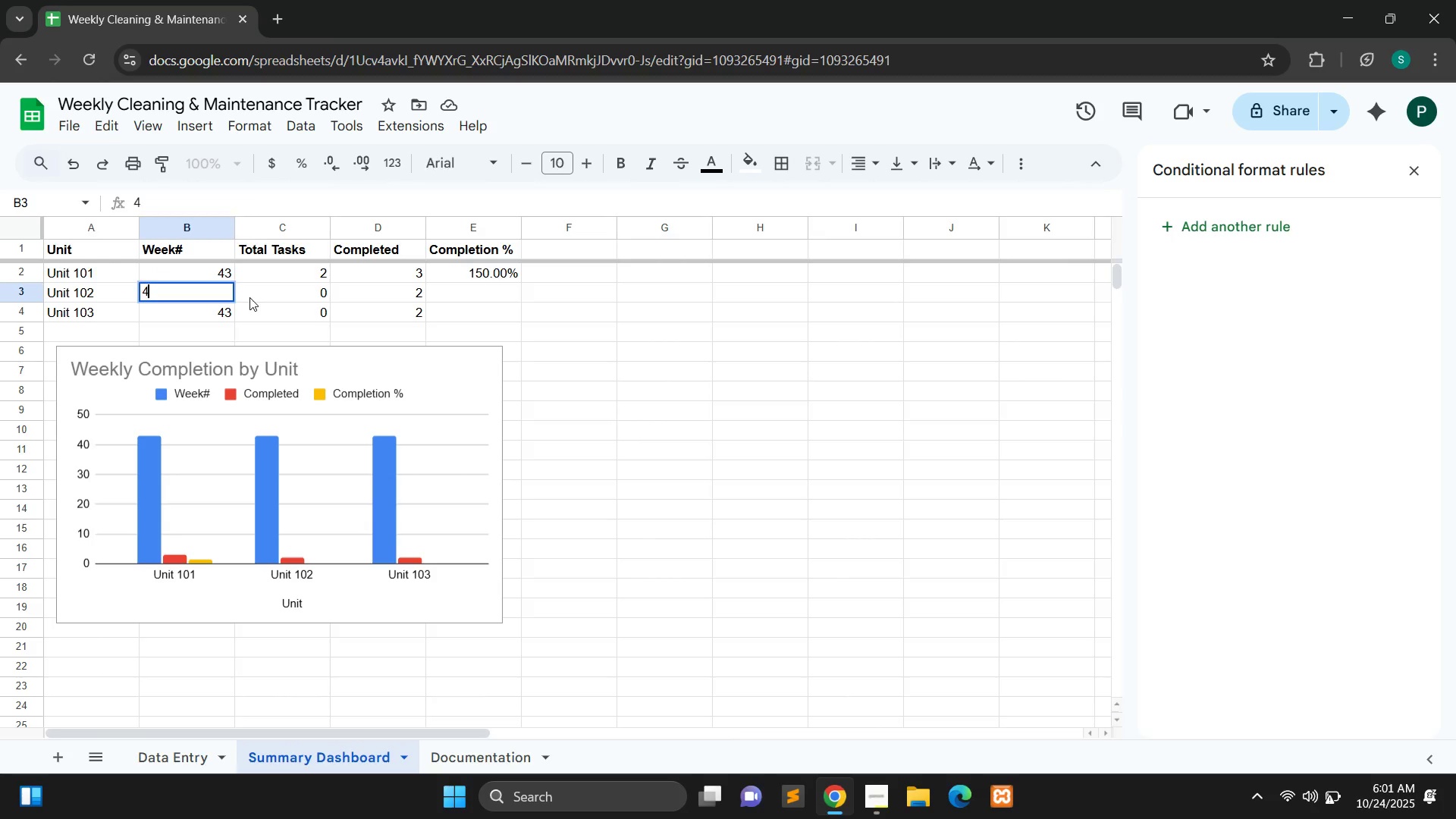 
key(4)
 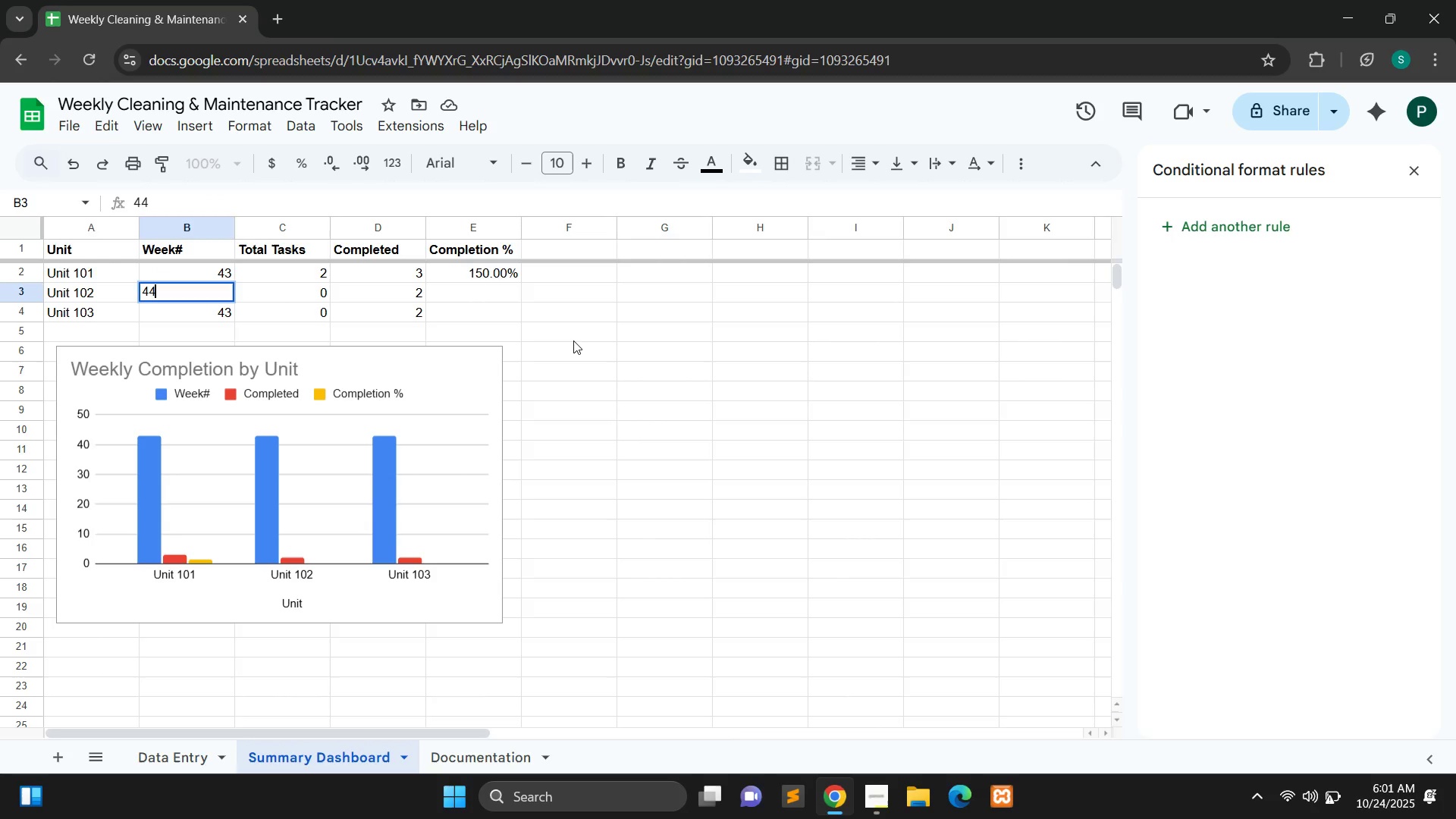 
left_click([573, 340])
 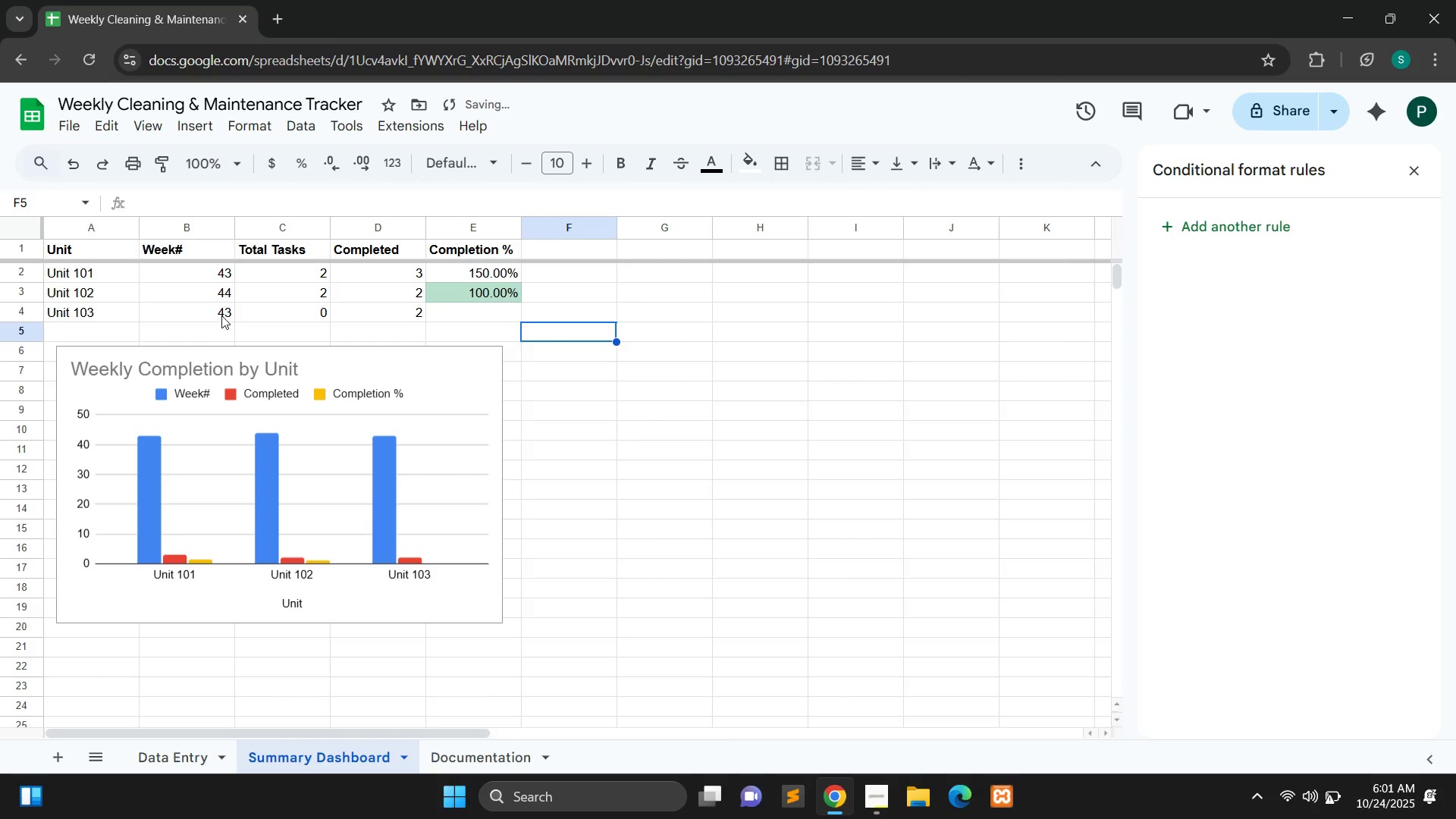 
double_click([221, 315])
 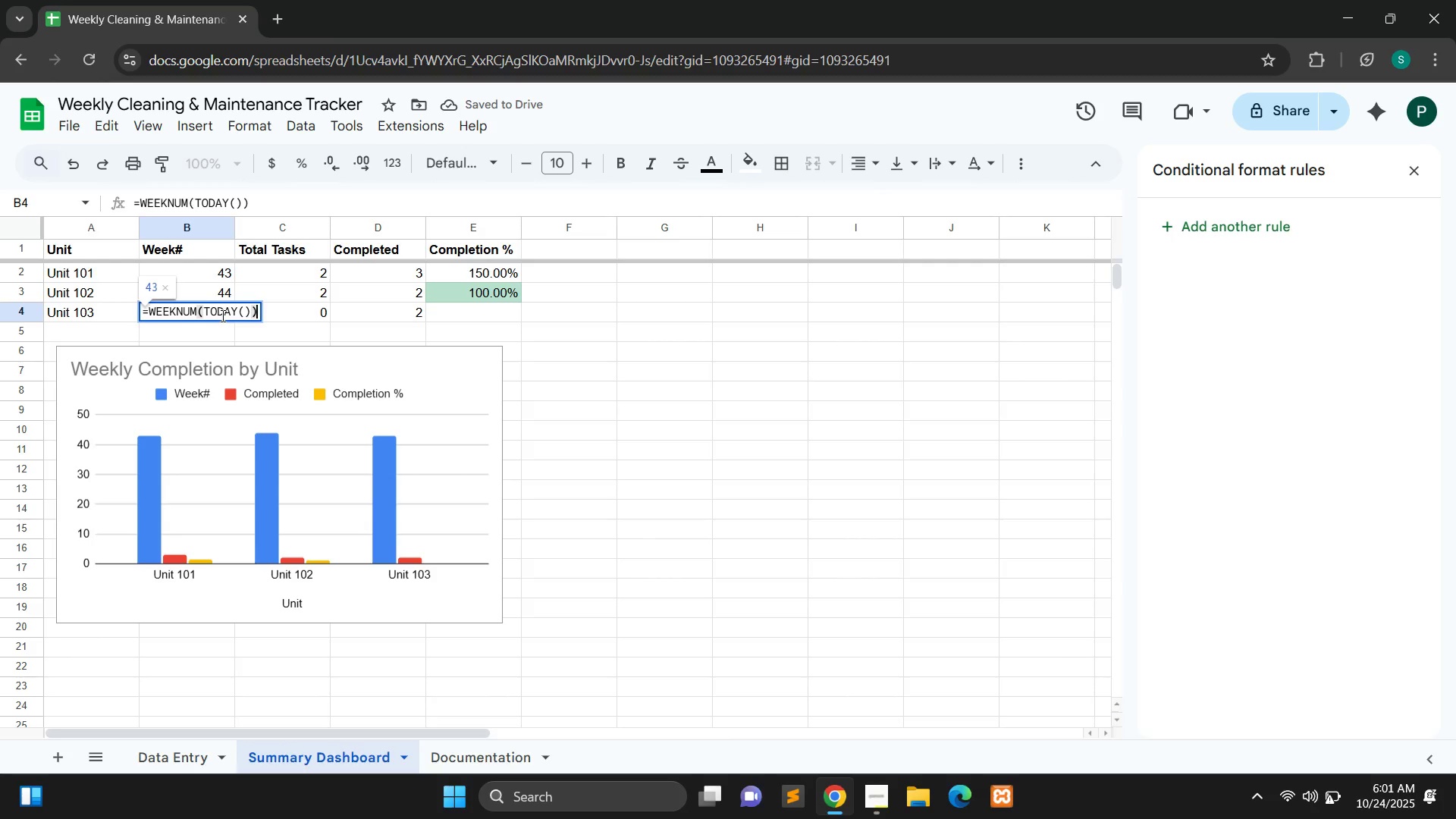 
key(Control+A)
 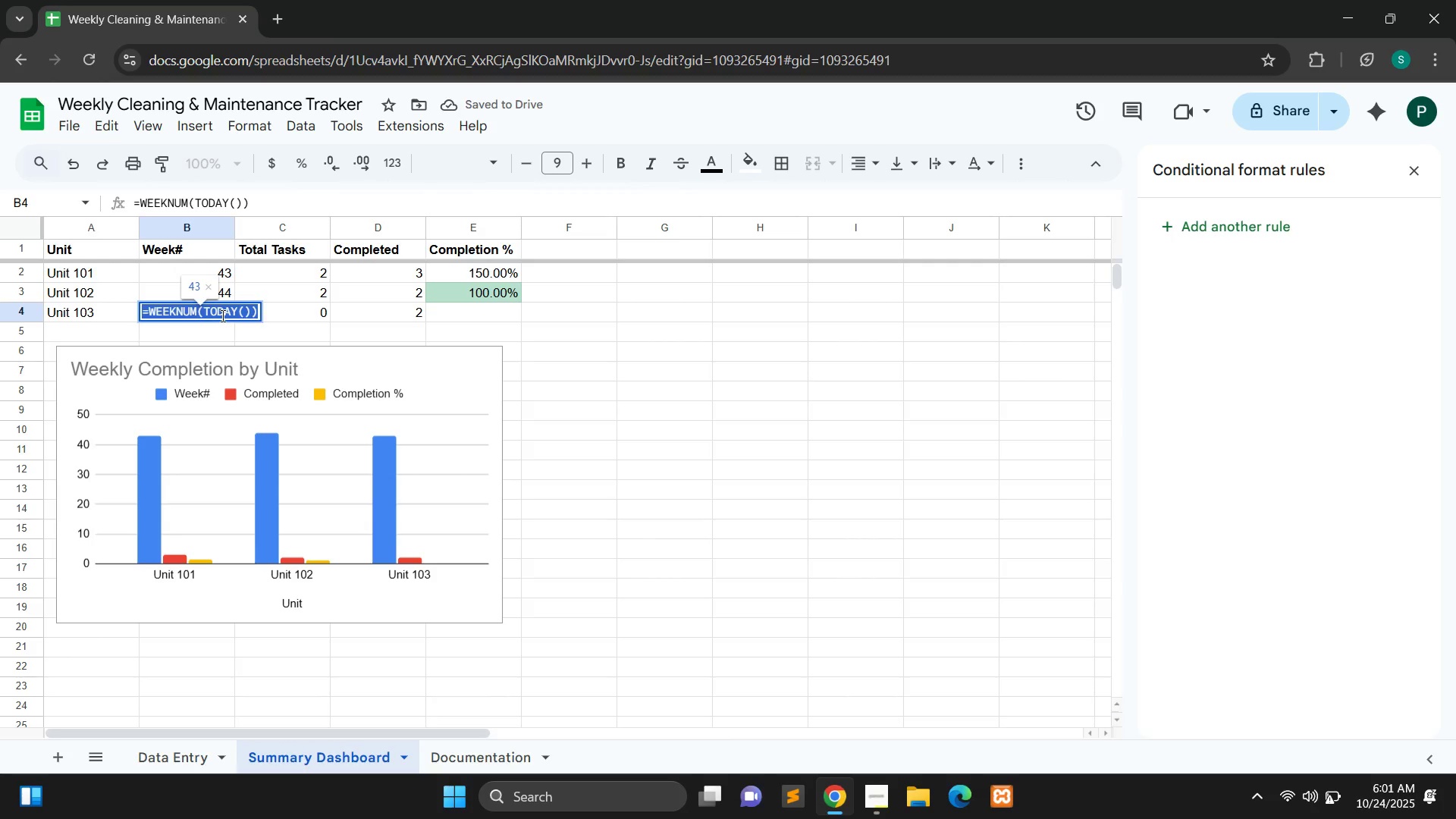 
key(Control+4)
 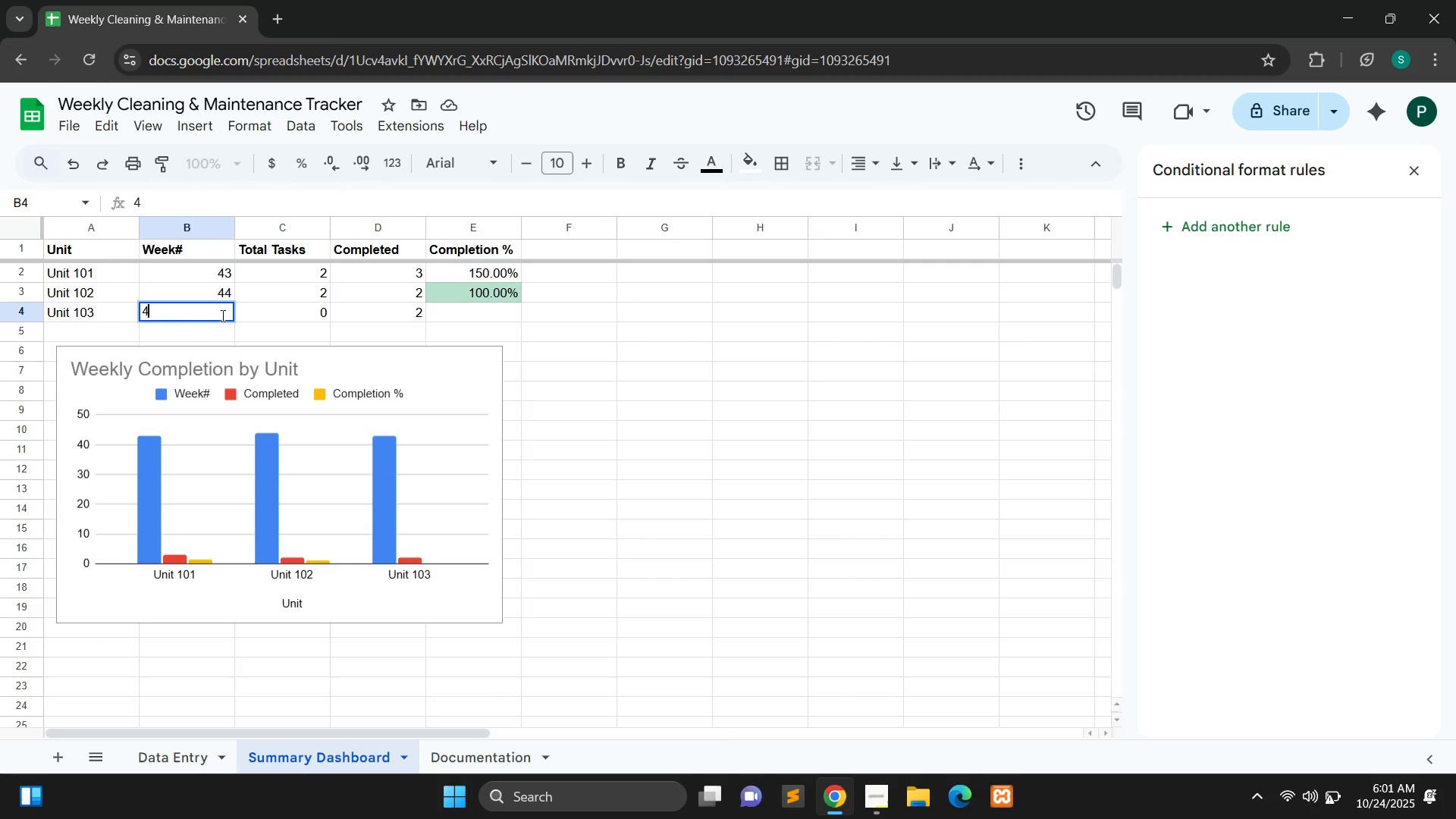 
key(5)
 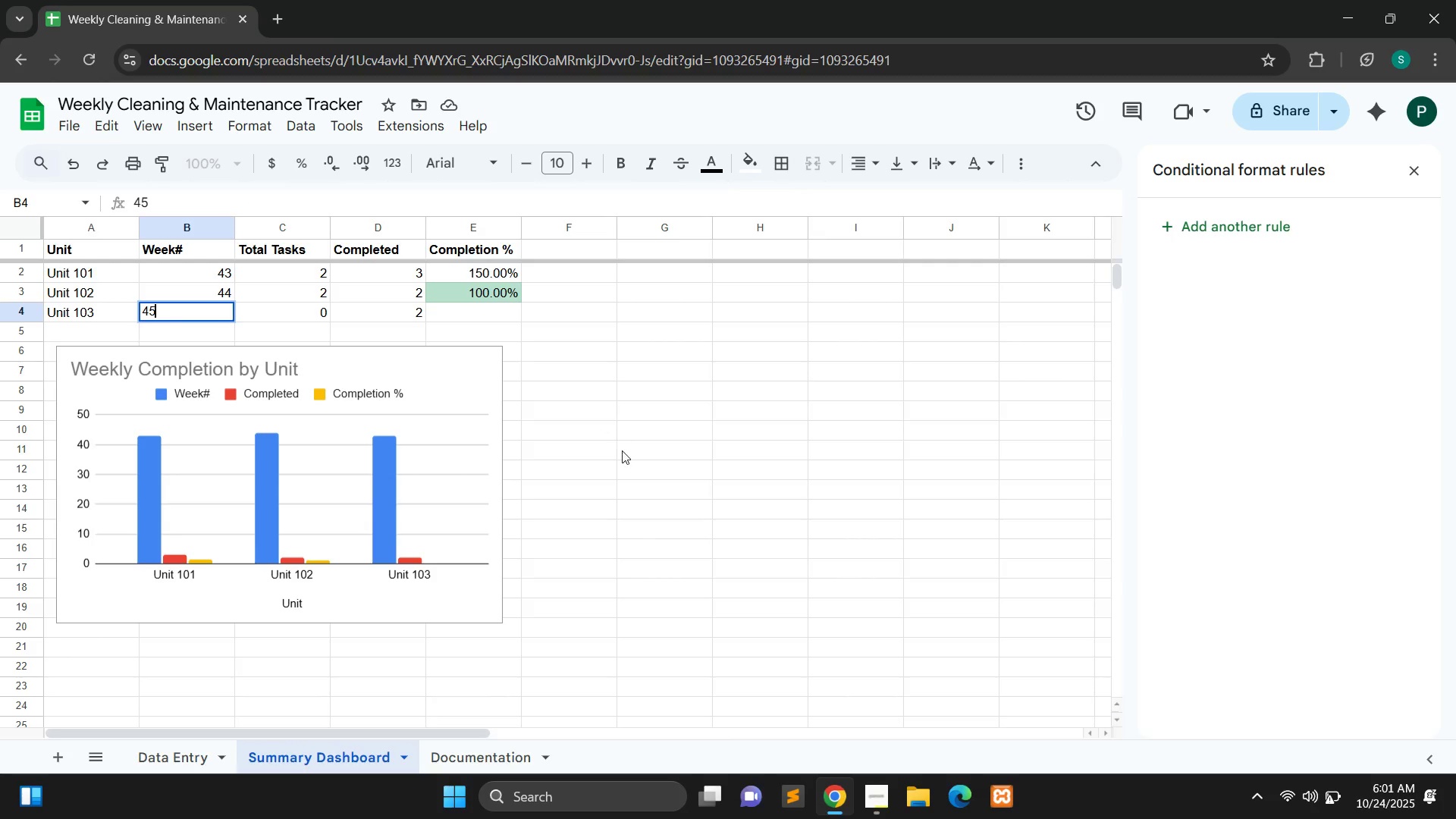 
left_click([622, 450])
 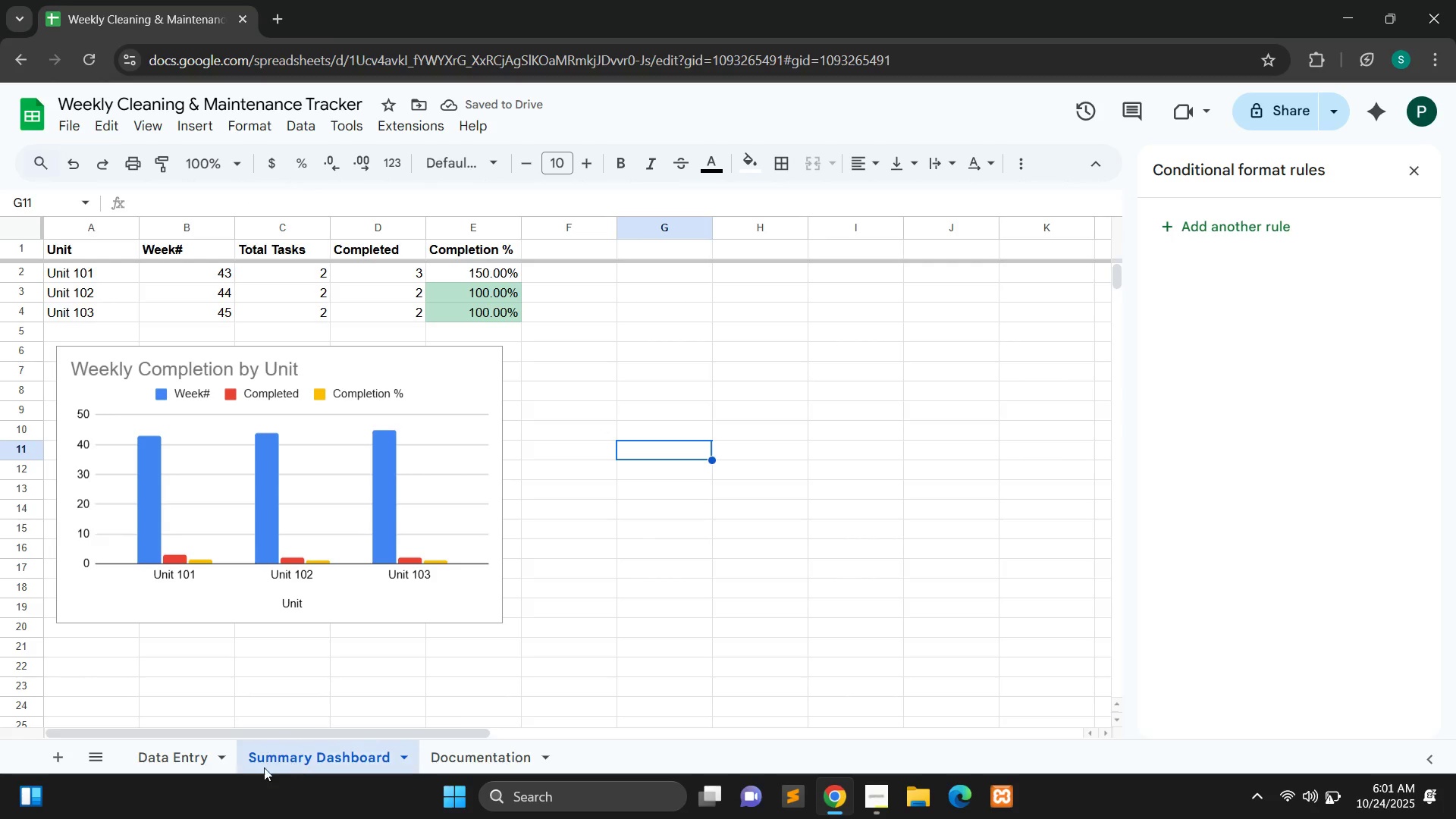 
left_click([192, 758])
 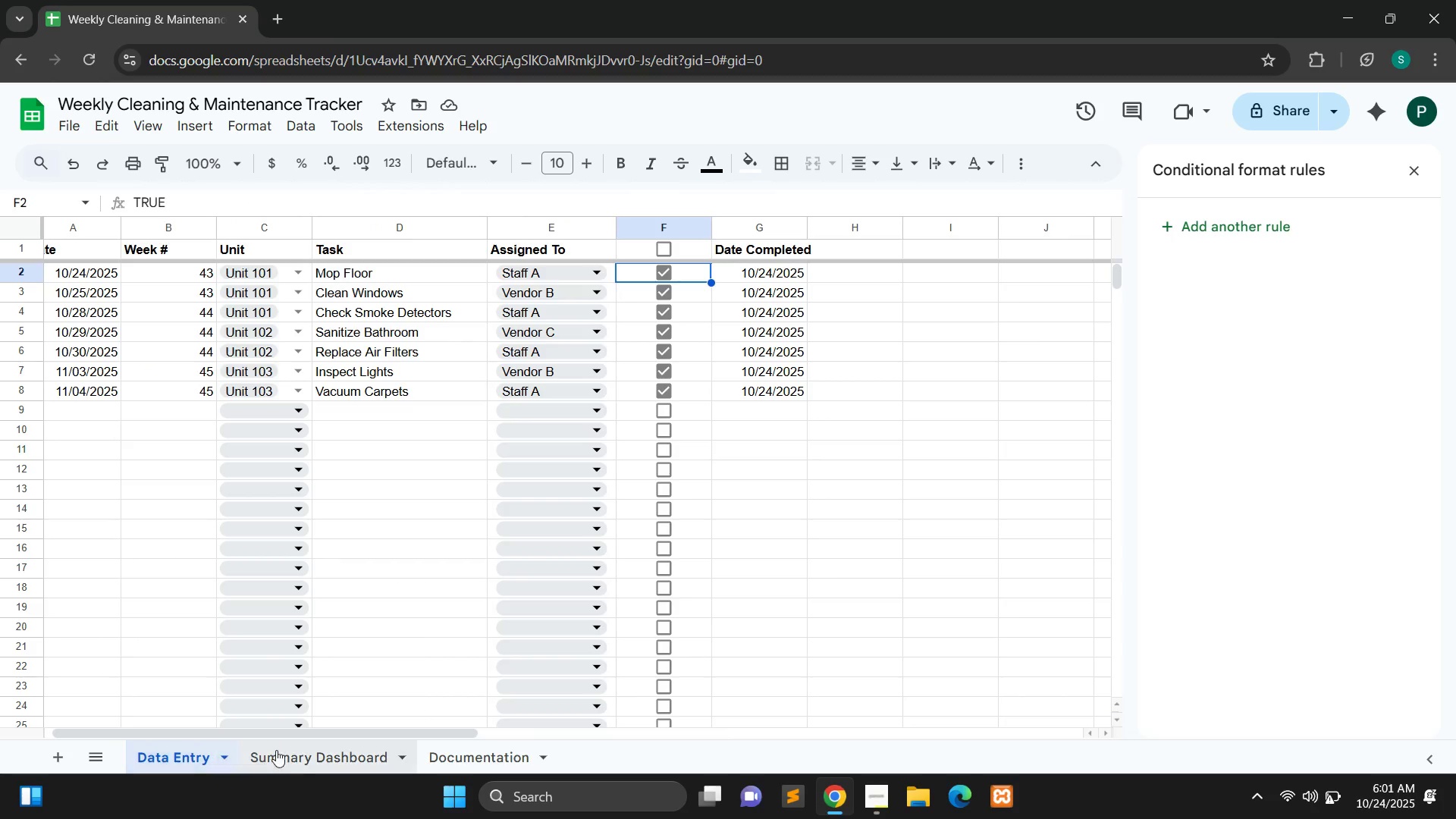 
left_click([303, 761])
 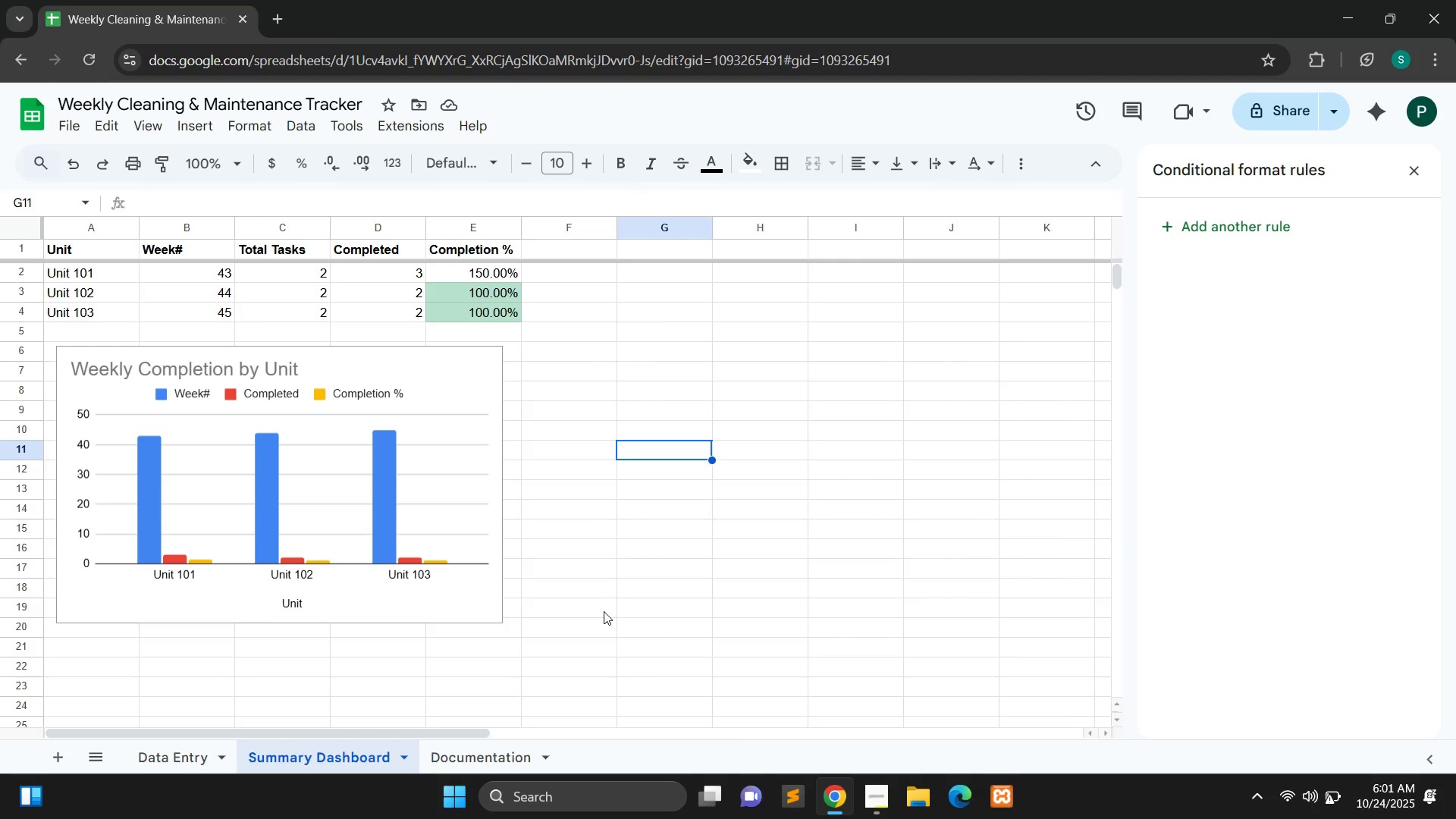 
left_click([604, 611])
 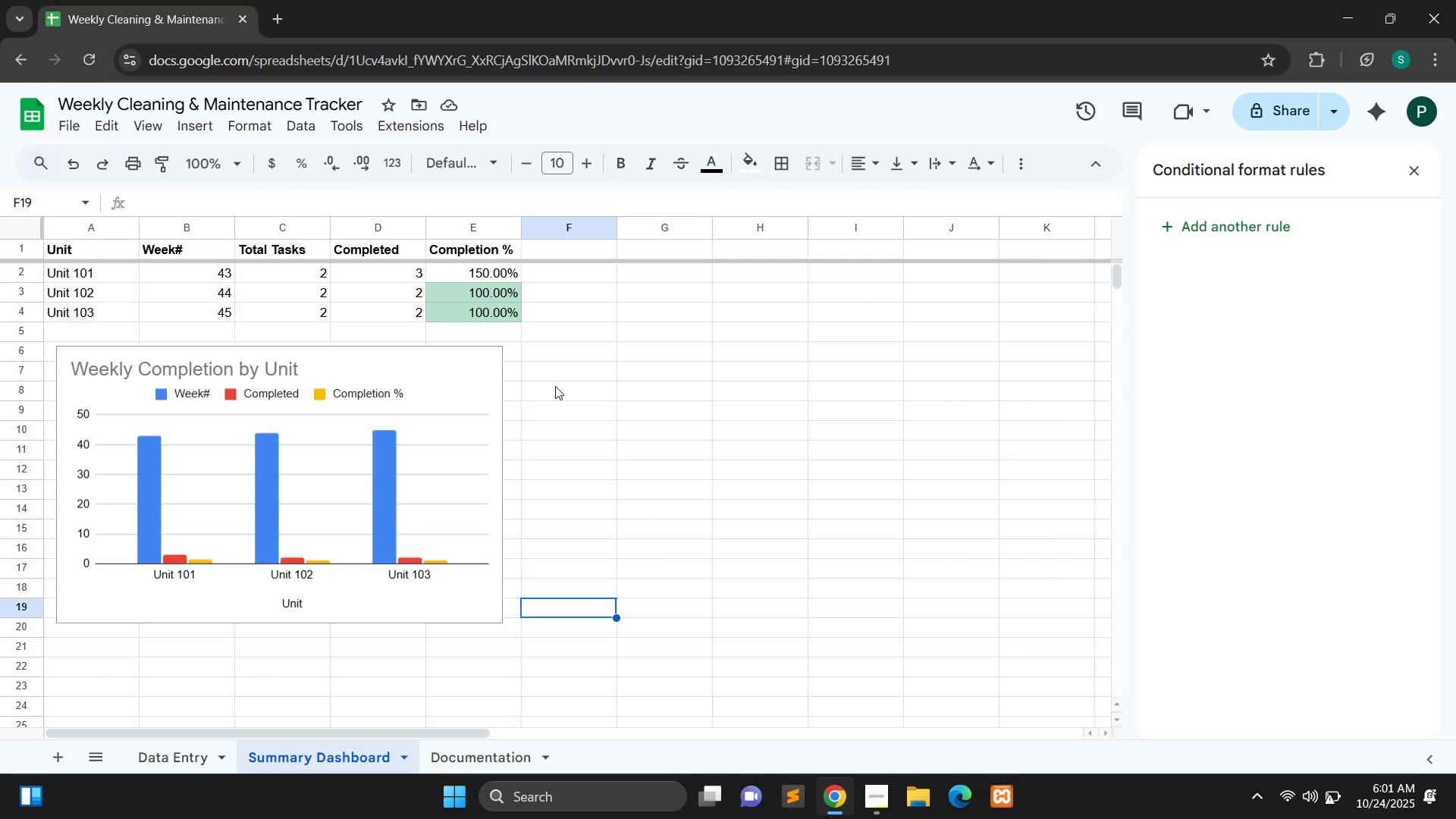 
left_click([617, 450])
 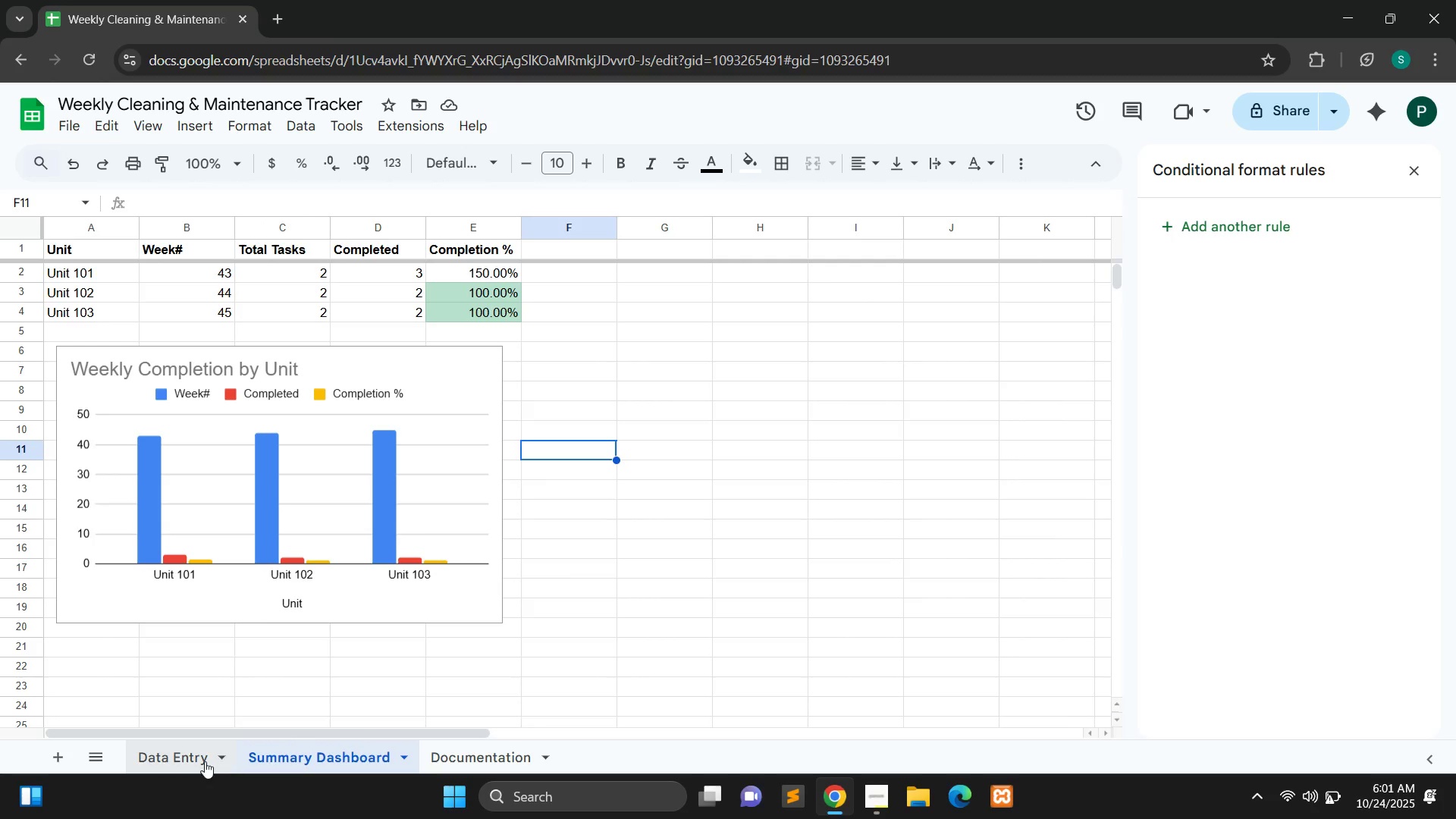 
left_click([201, 761])
 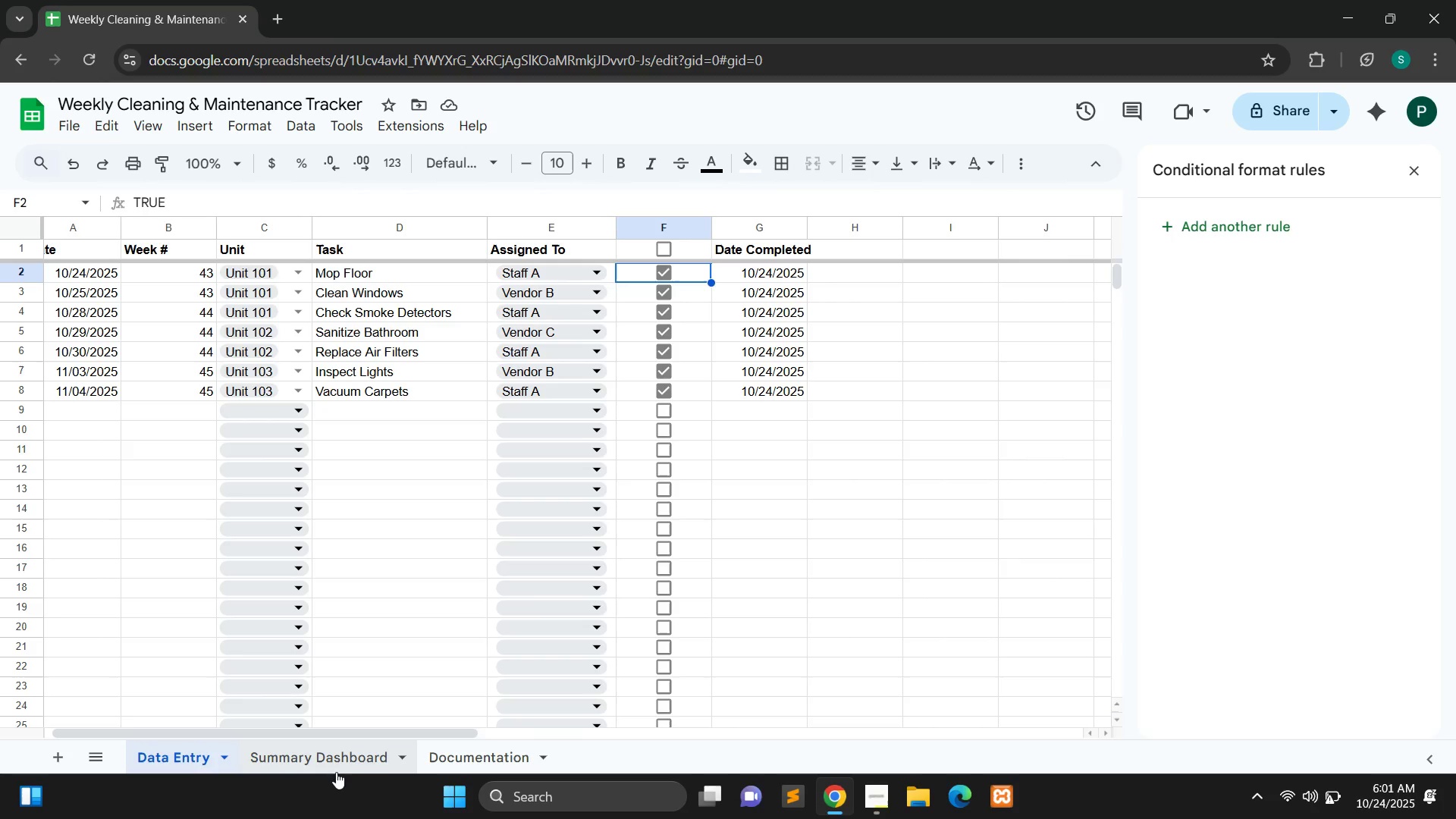 
left_click([331, 763])
 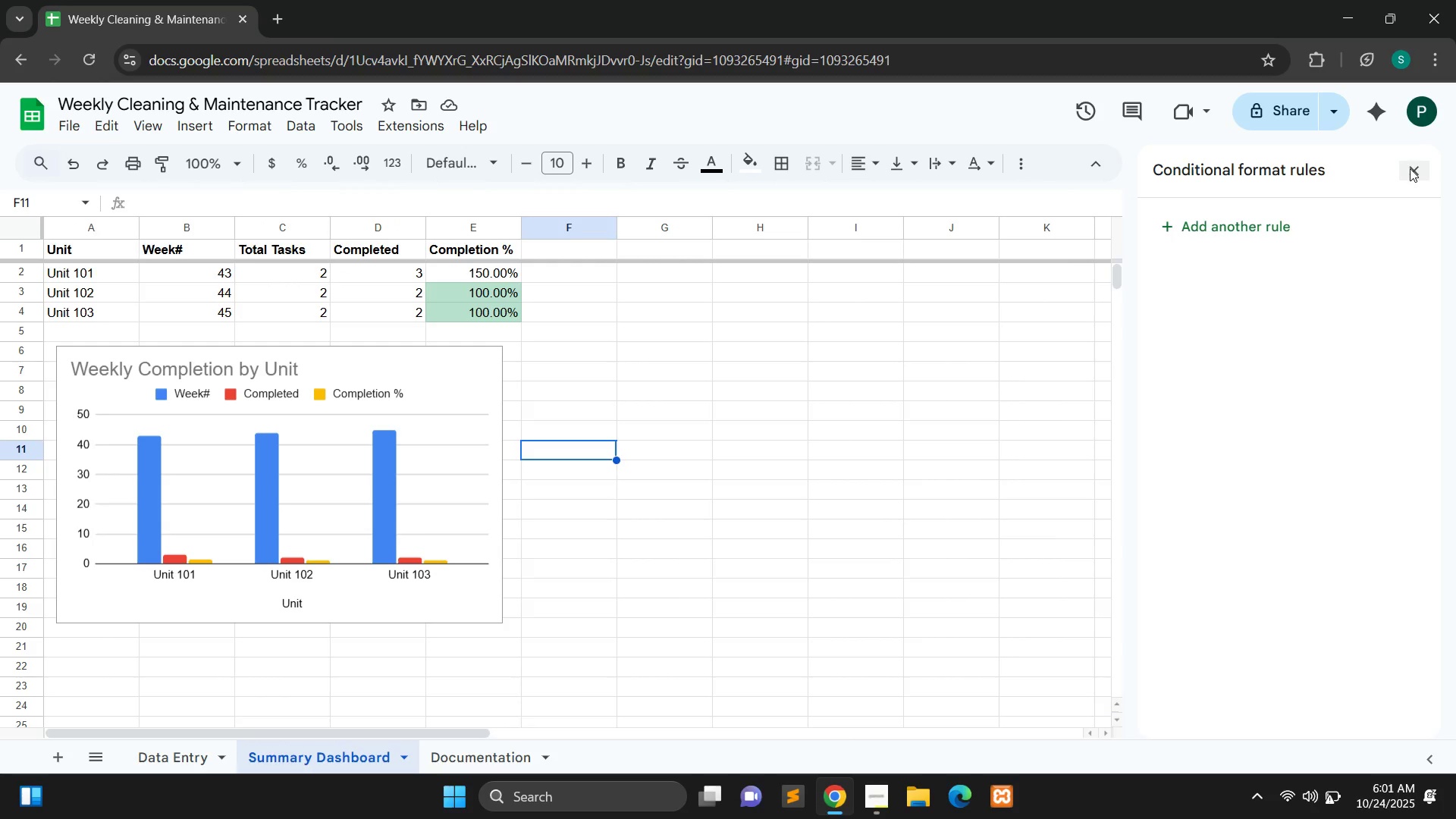 
left_click([1414, 169])
 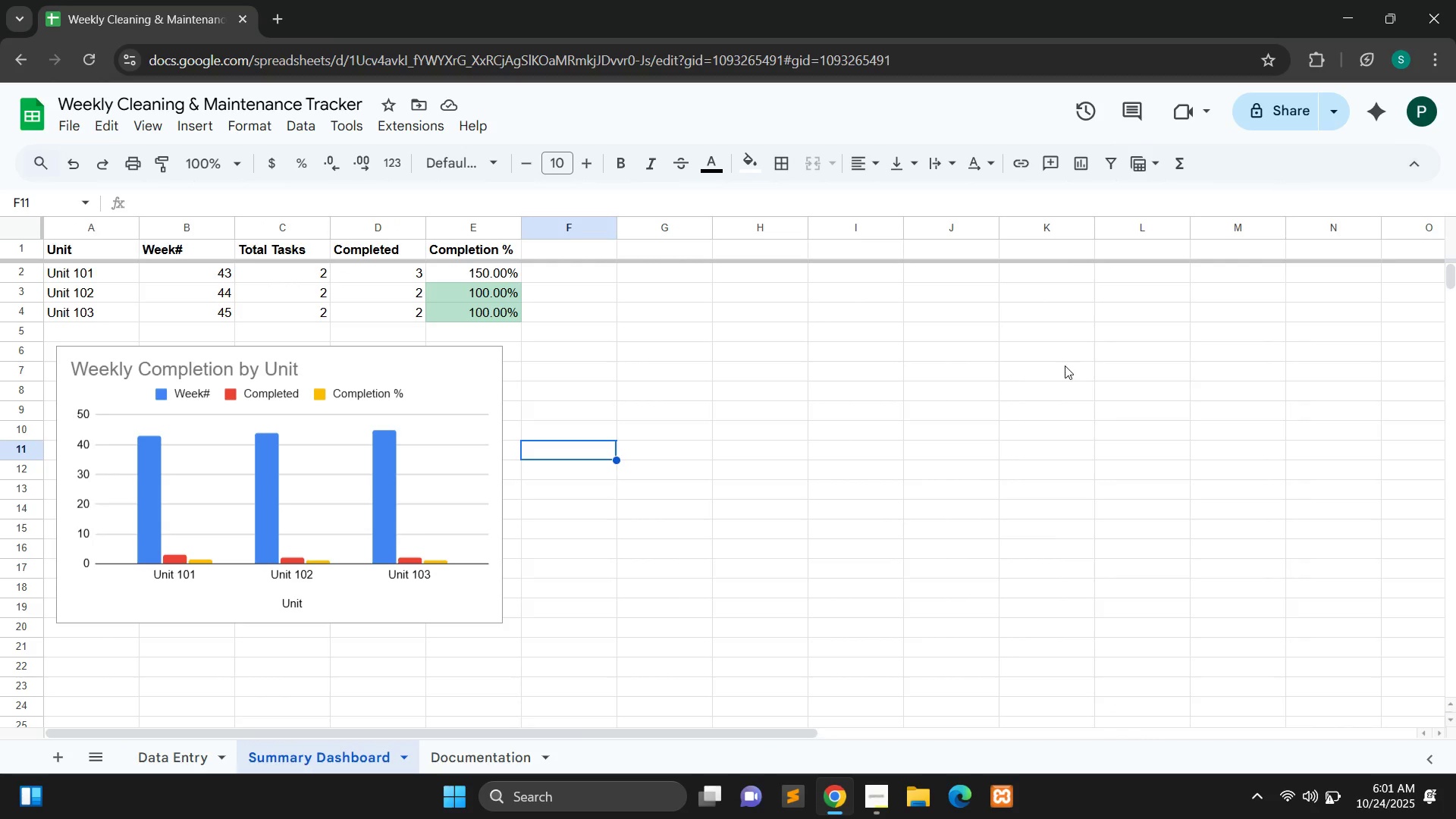 
left_click([1065, 366])
 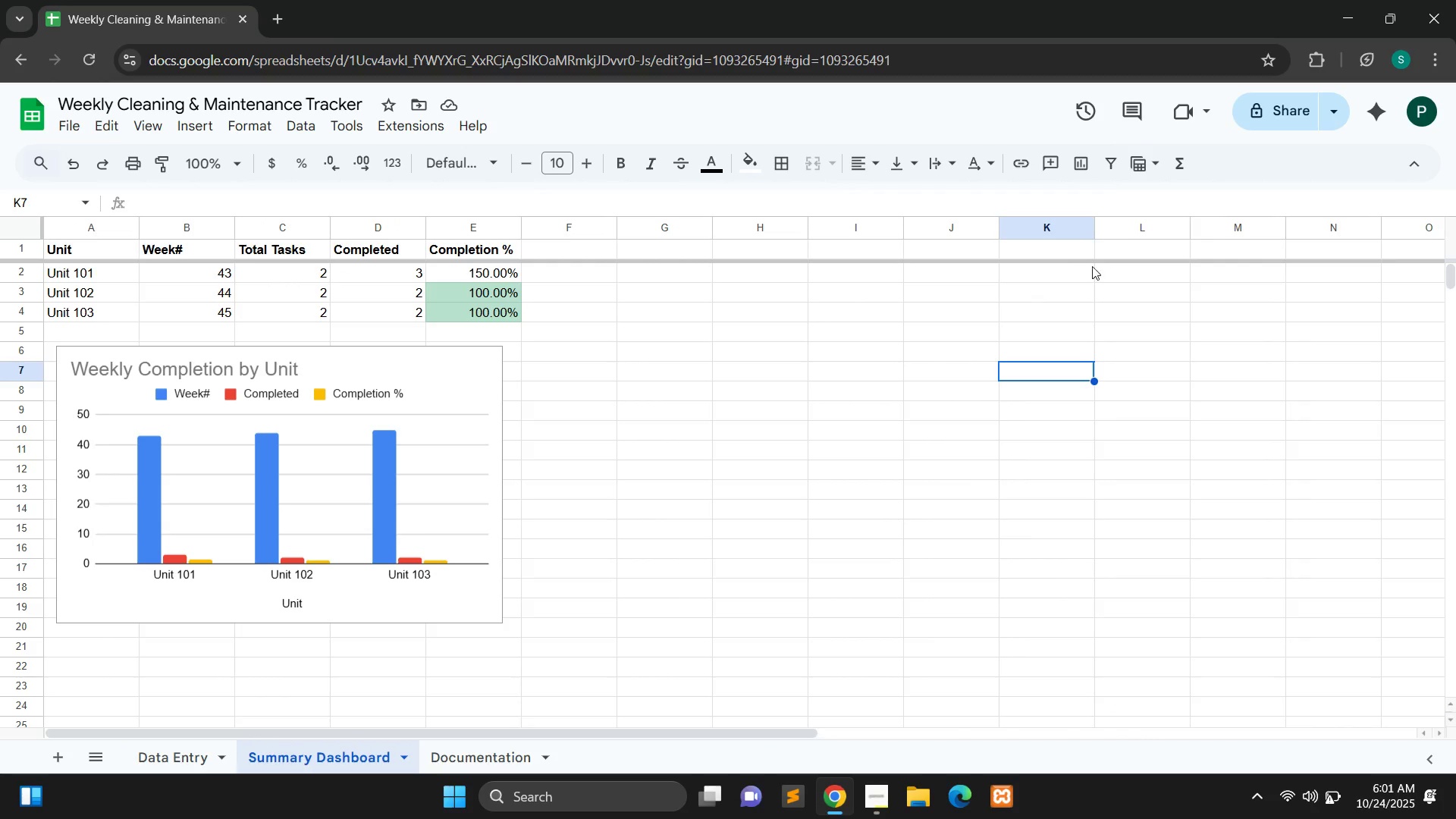 
left_click([1301, 108])
 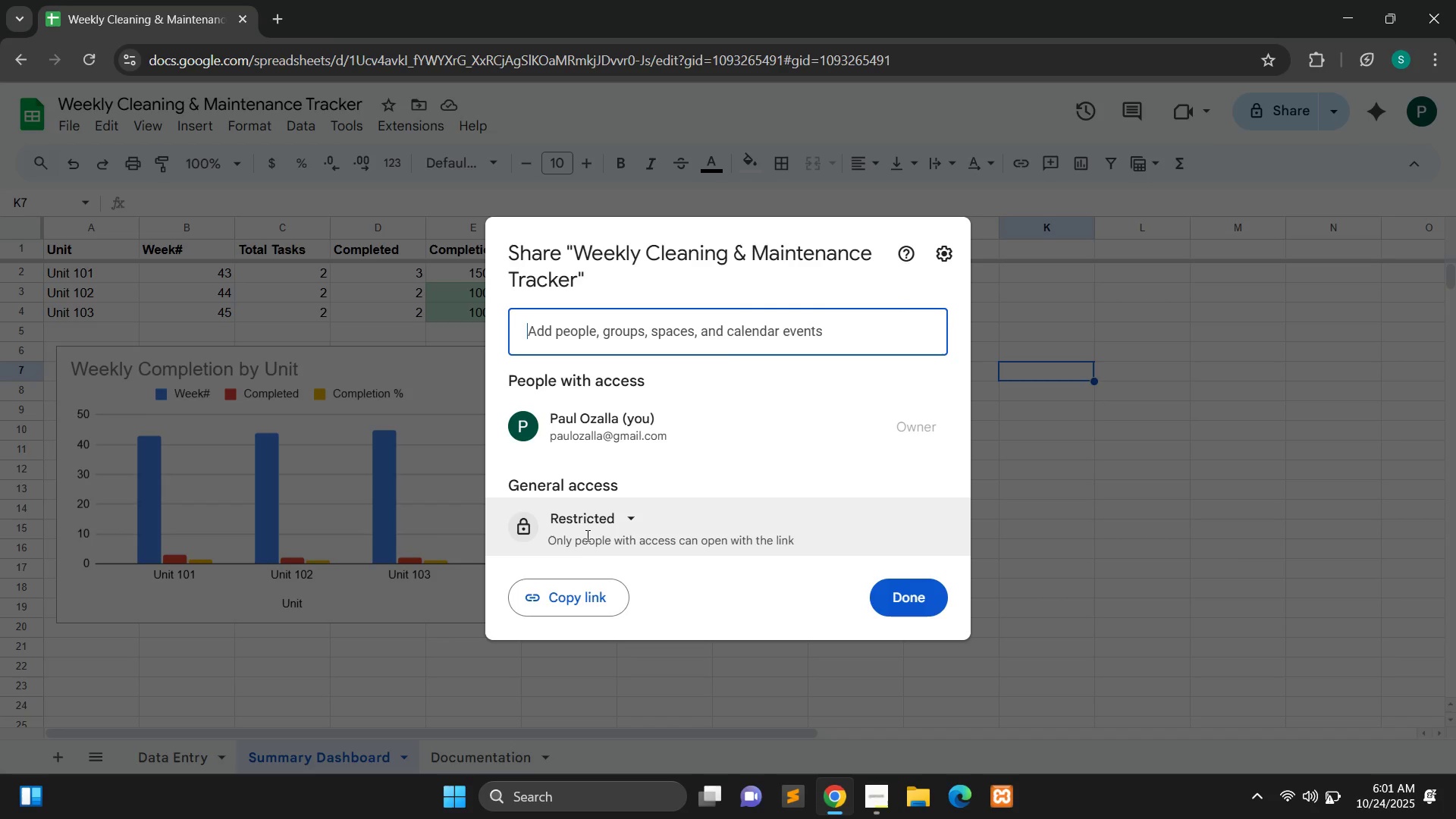 
left_click([615, 519])
 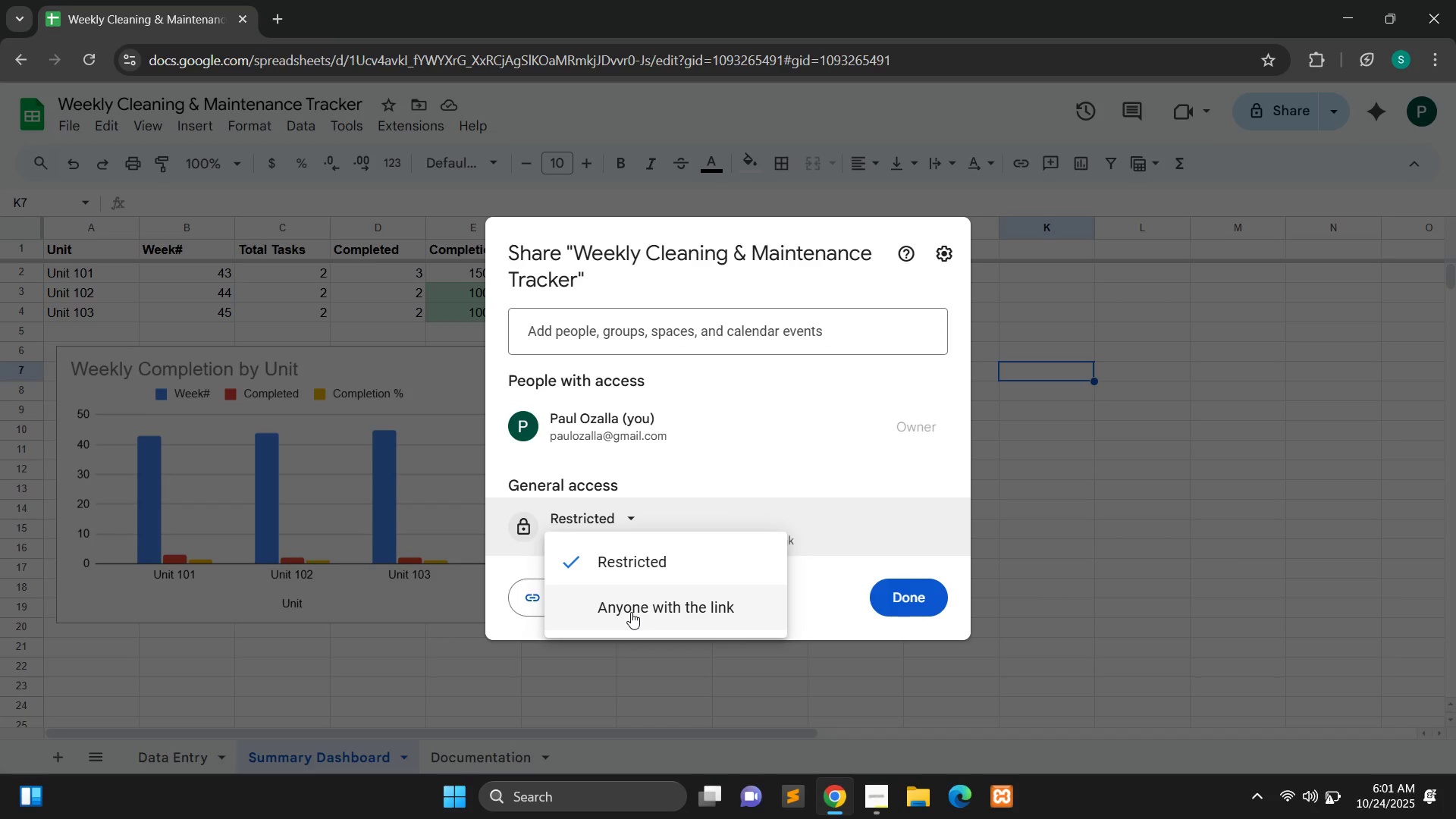 
left_click([631, 612])
 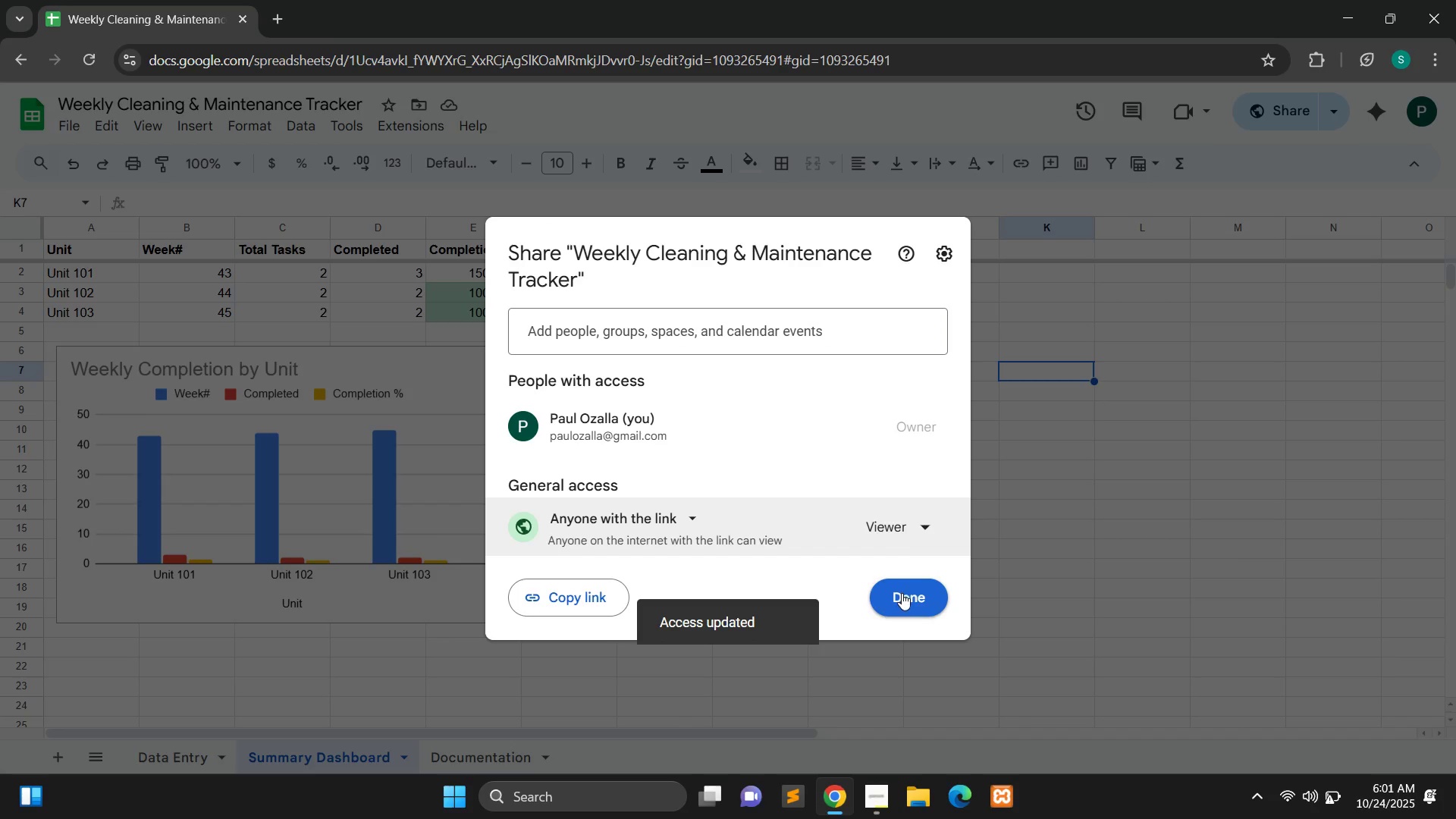 
left_click([892, 526])
 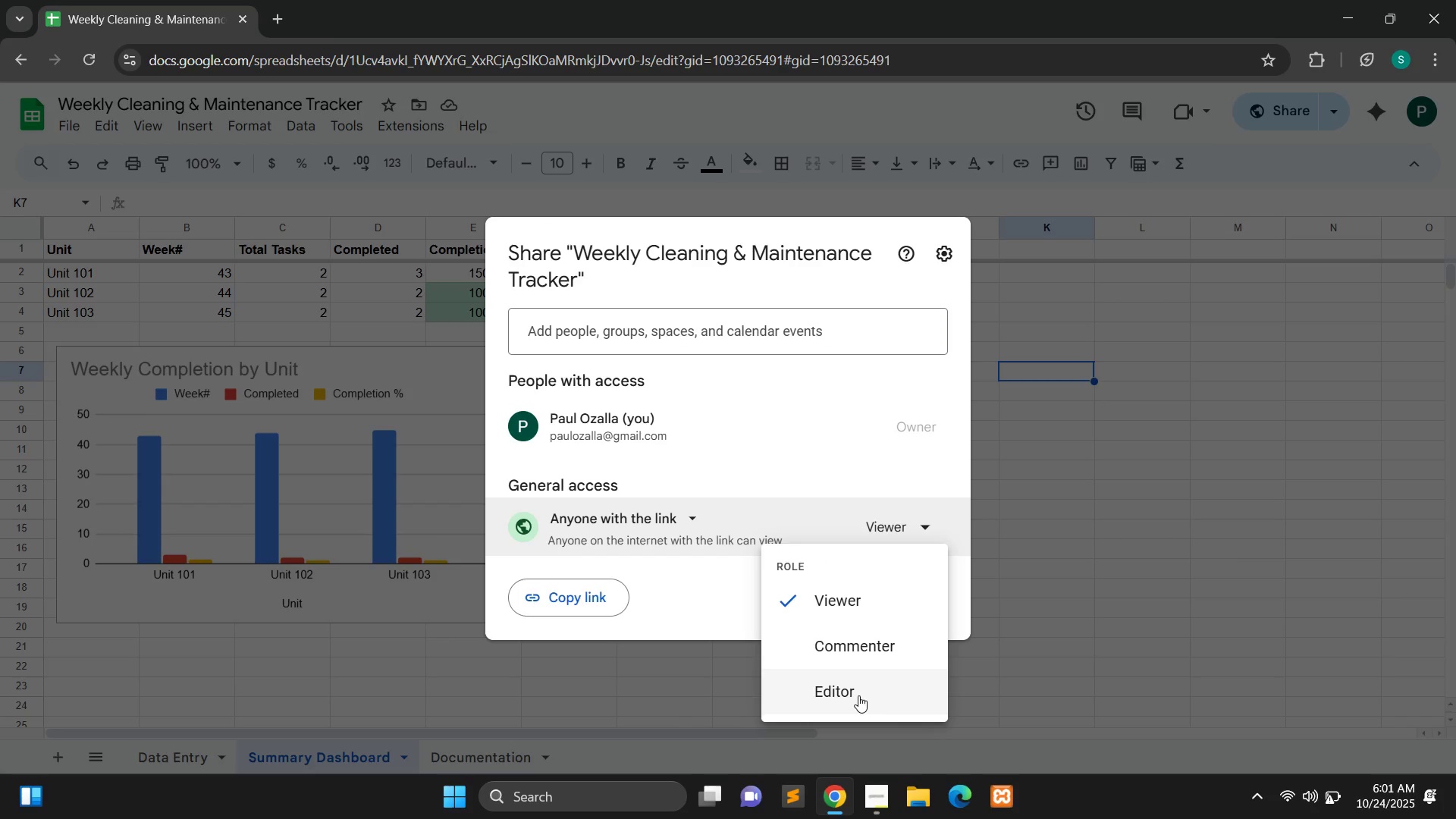 
left_click([858, 695])
 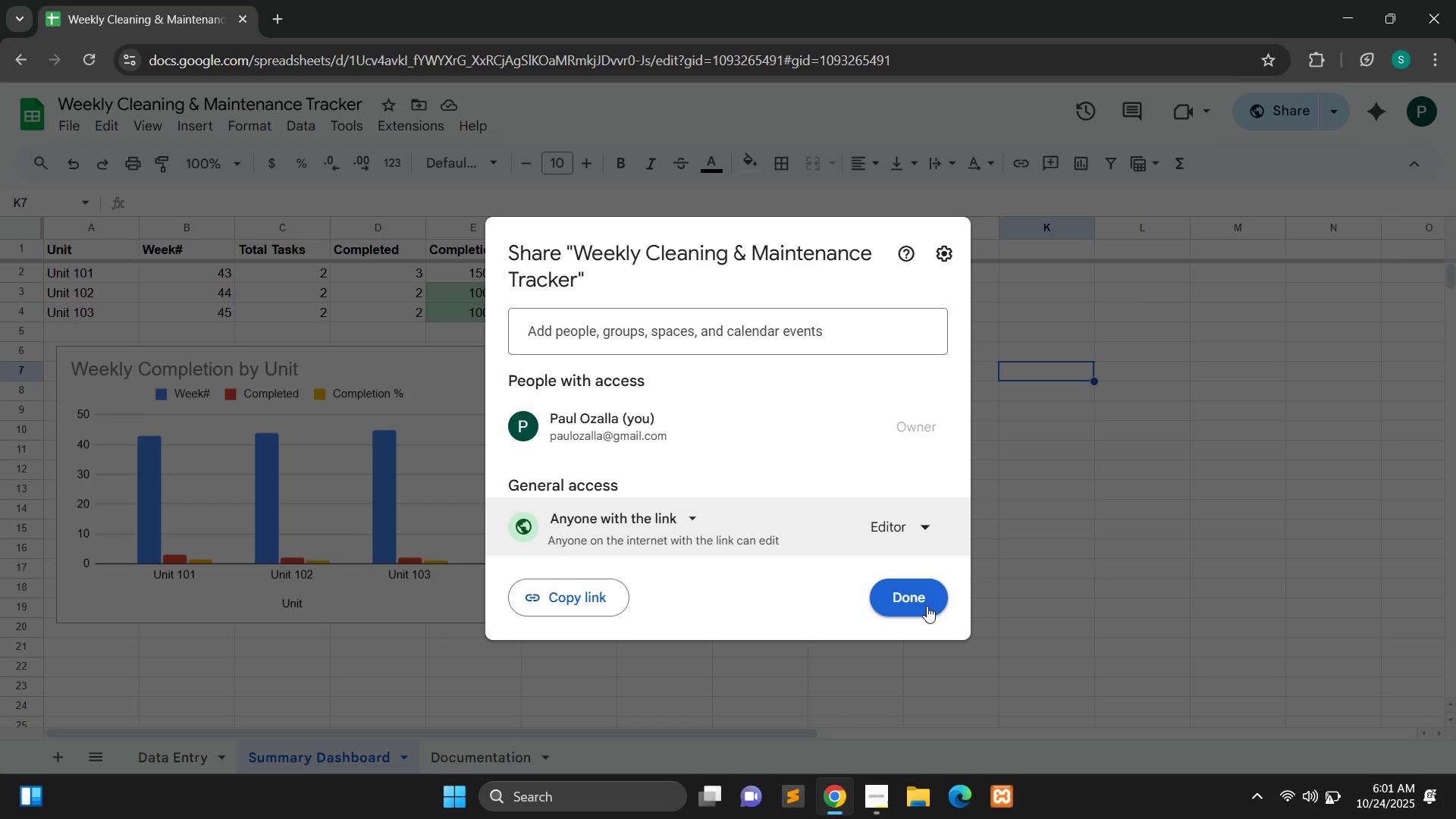 
wait(5.61)
 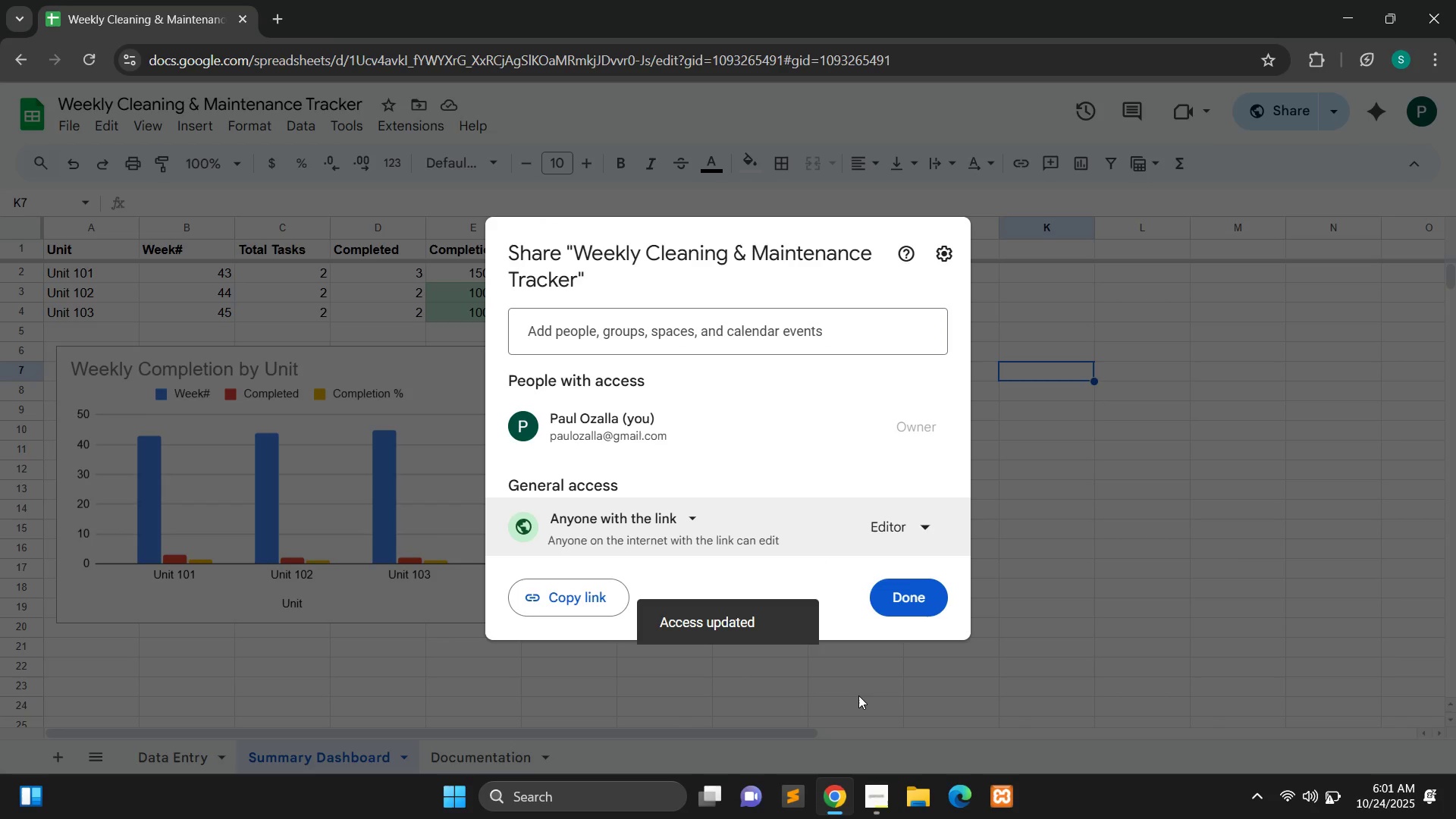 
left_click([900, 594])
 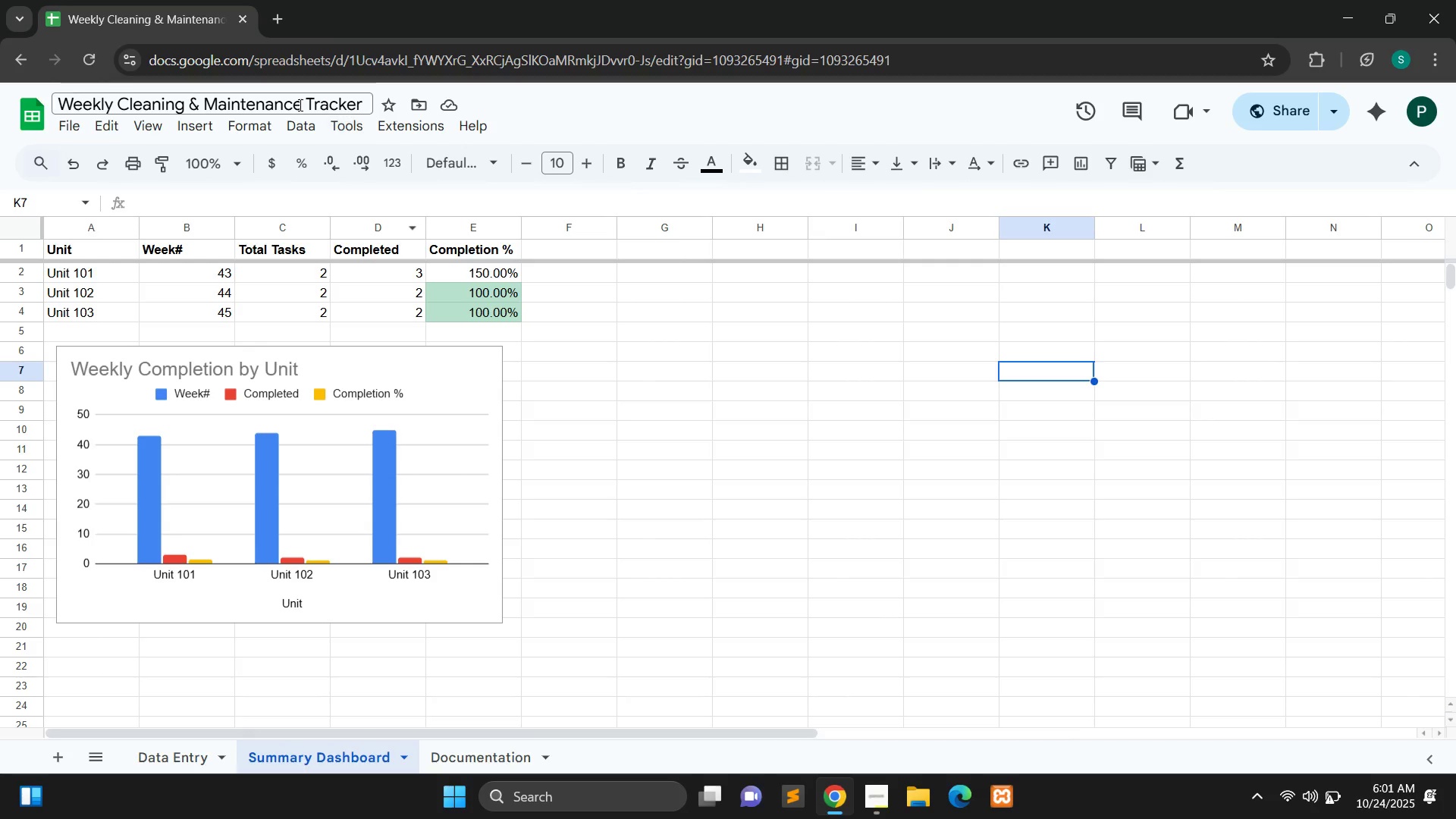 
double_click([299, 105])
 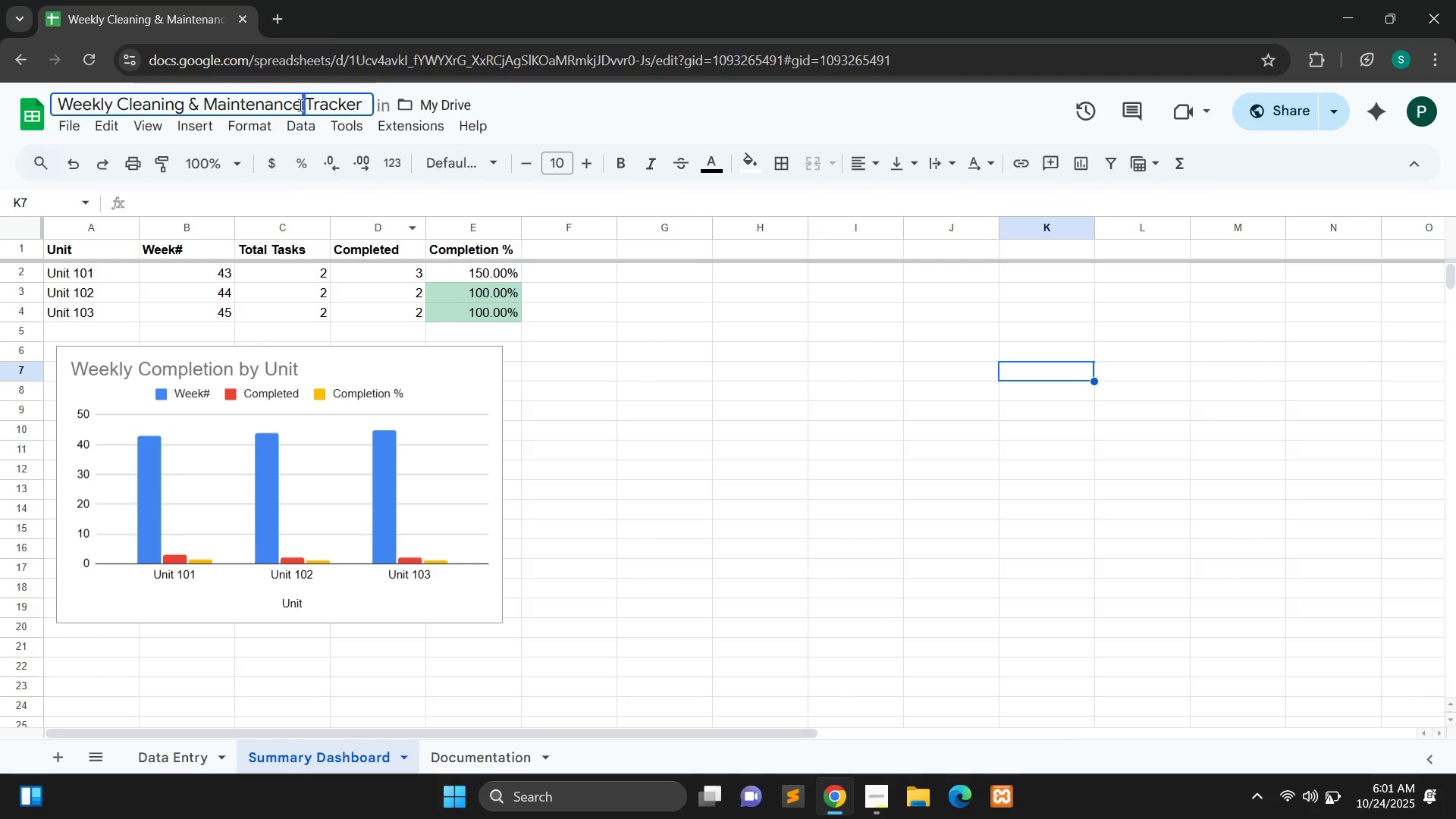 
key(Control+A)
 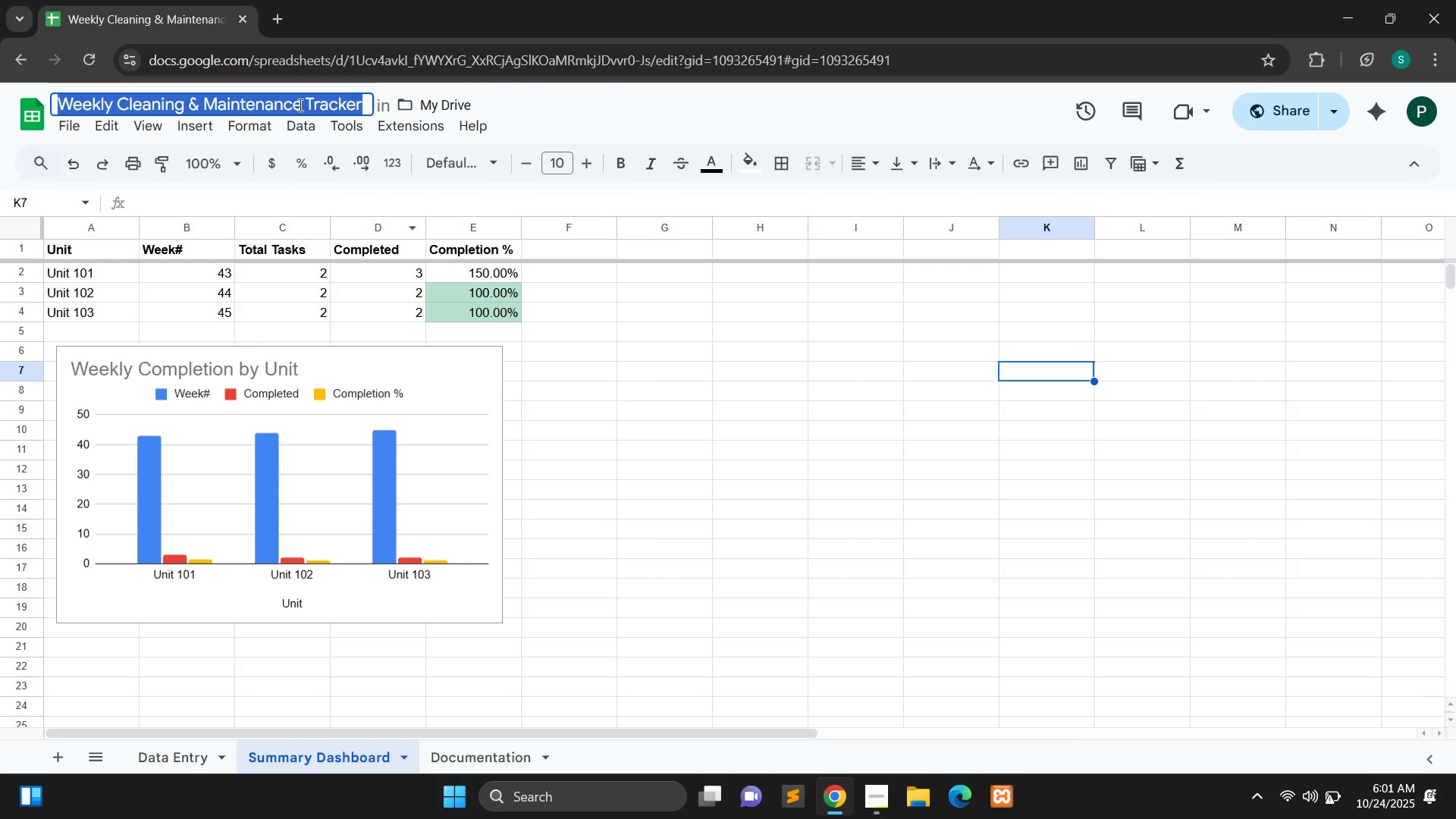 
key(Control+C)
 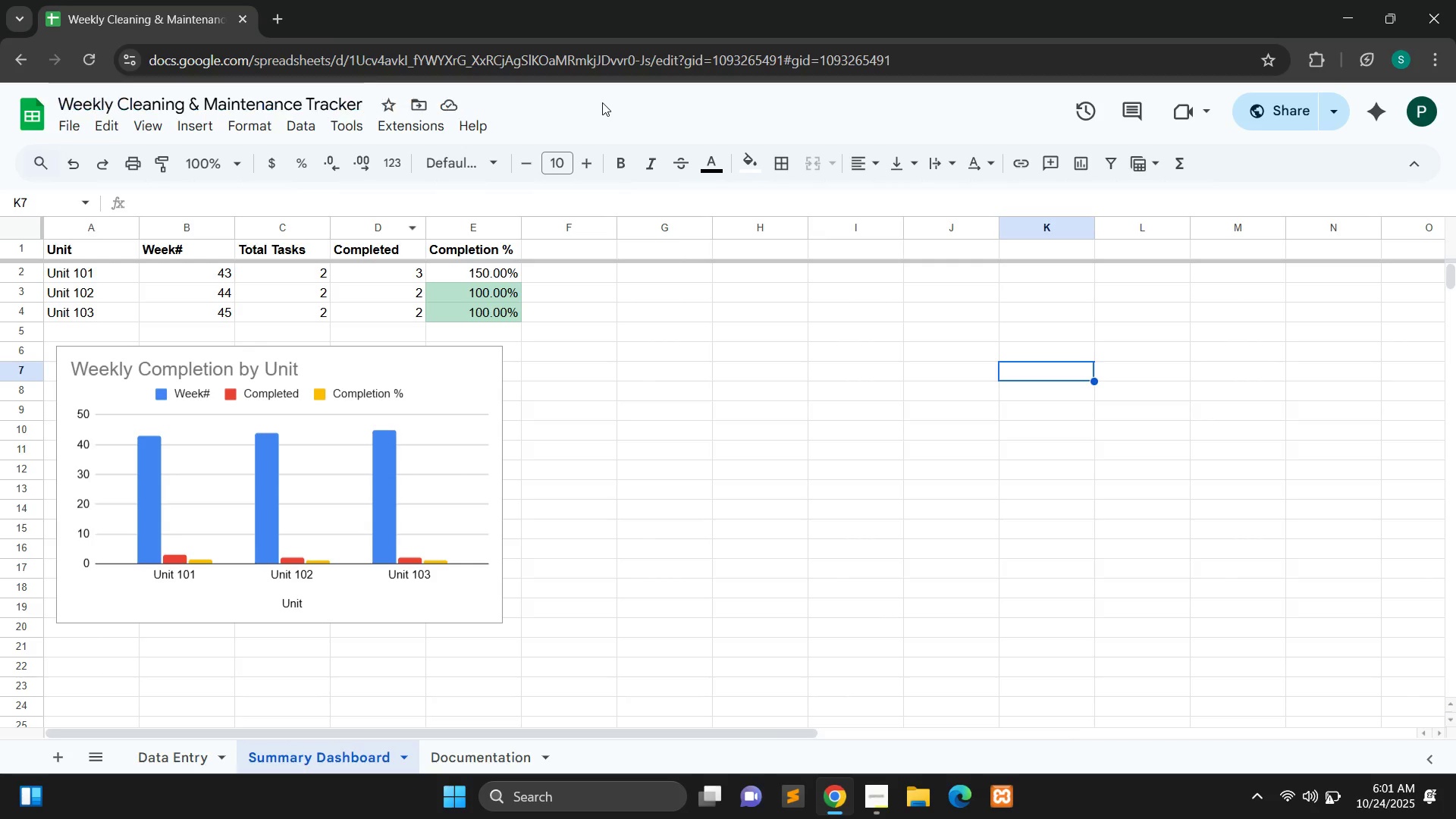 